 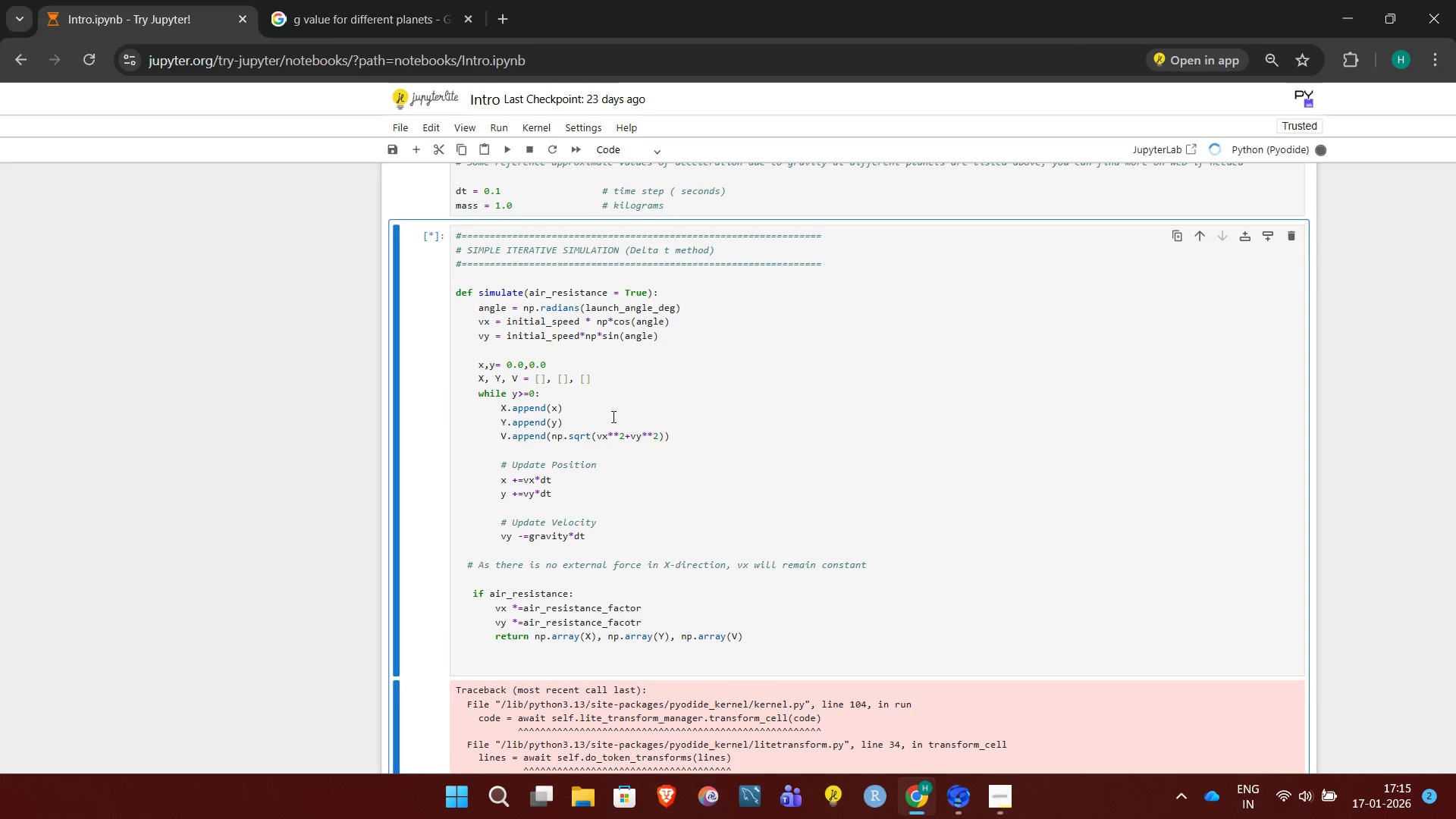 
left_click([544, 343])
 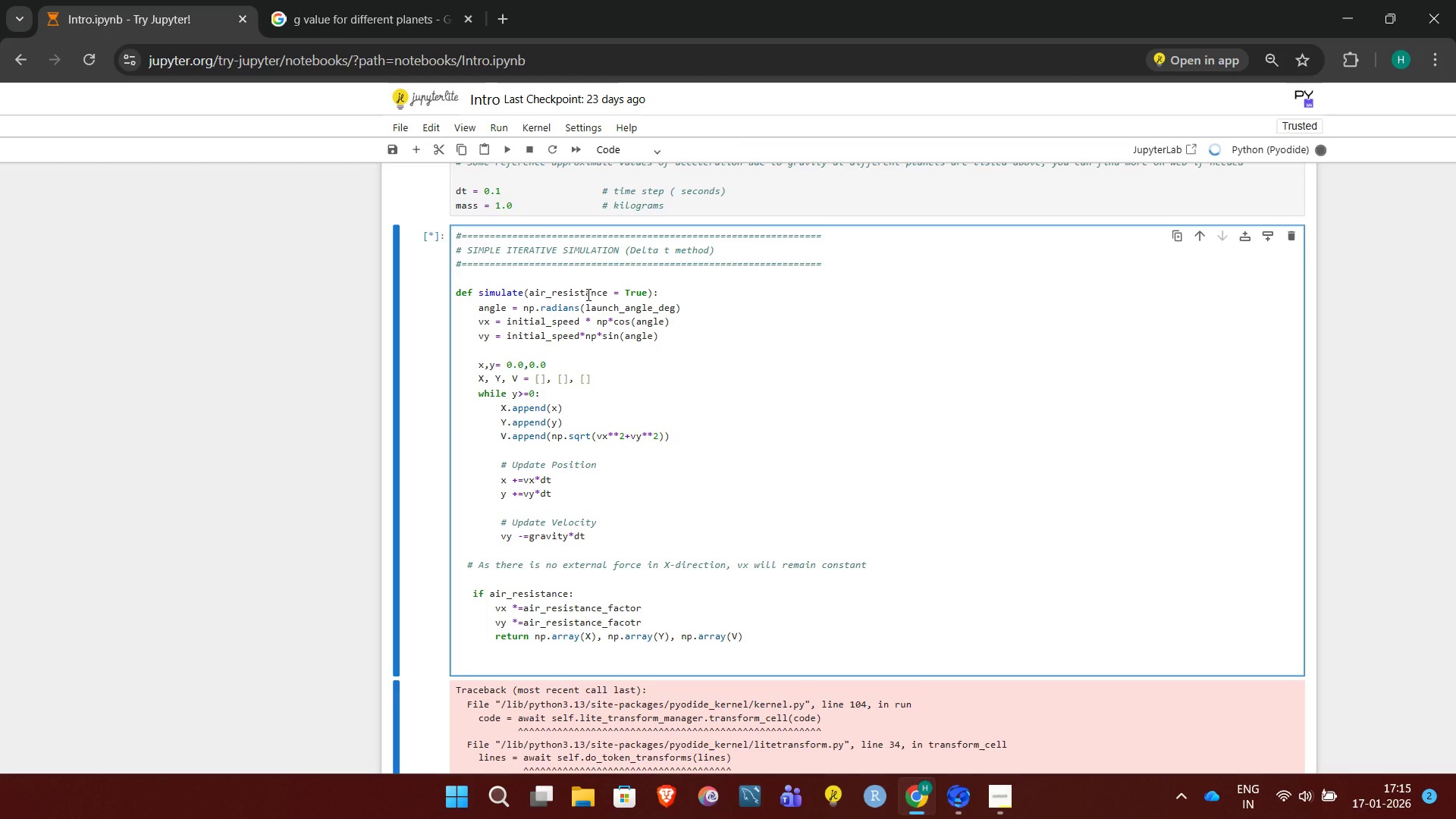 
wait(7.41)
 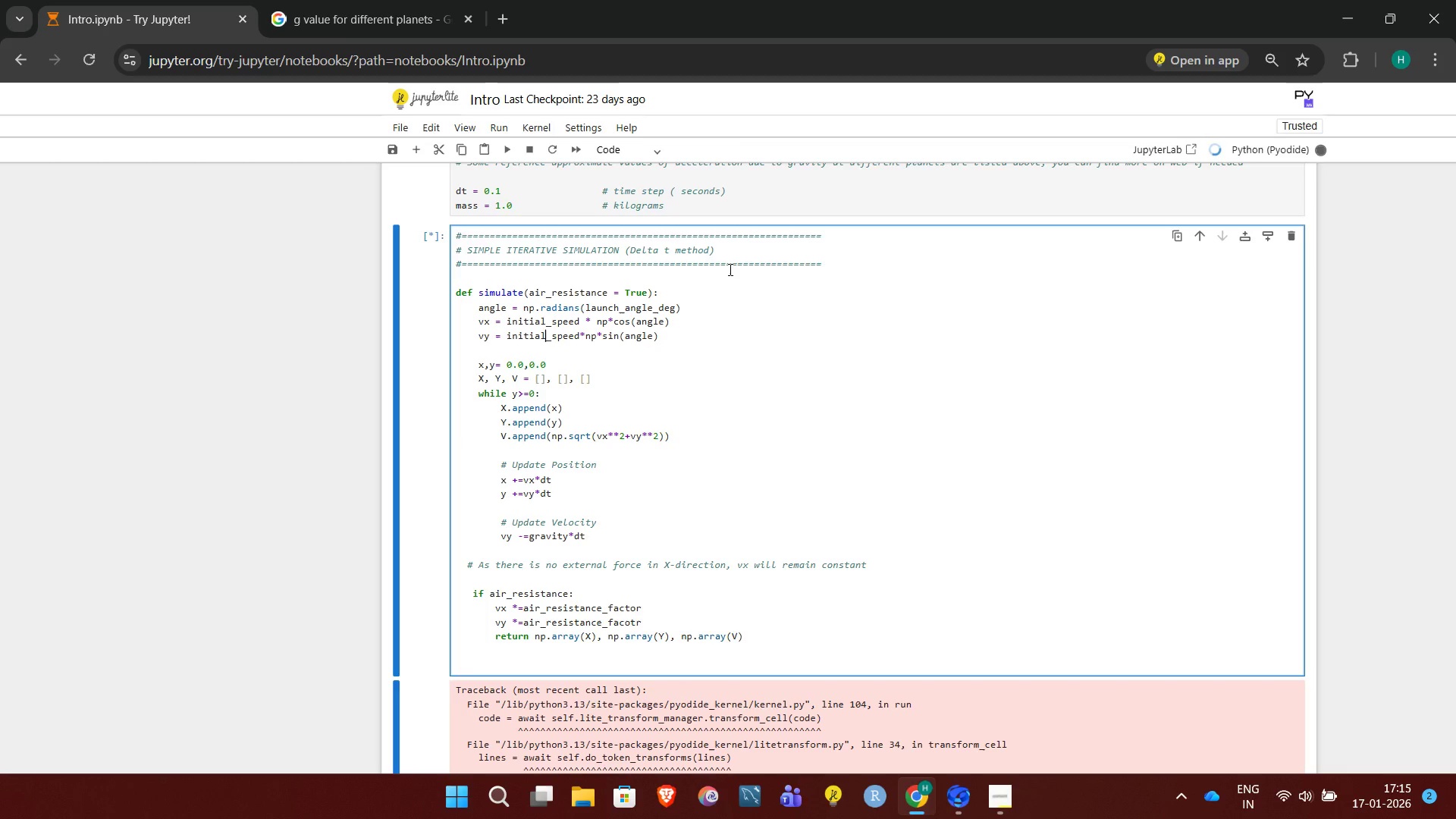 
left_click([508, 297])
 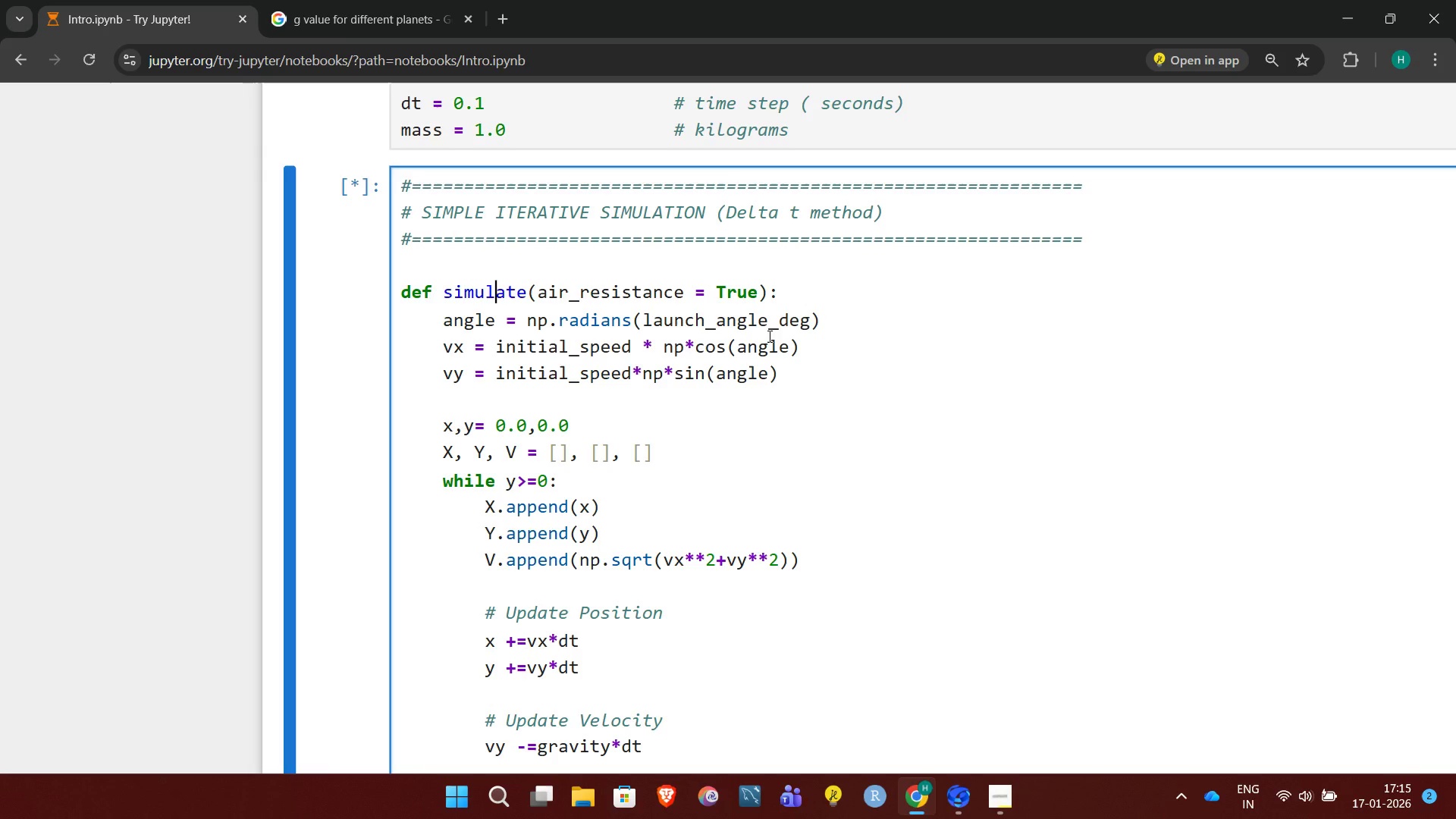 
wait(20.99)
 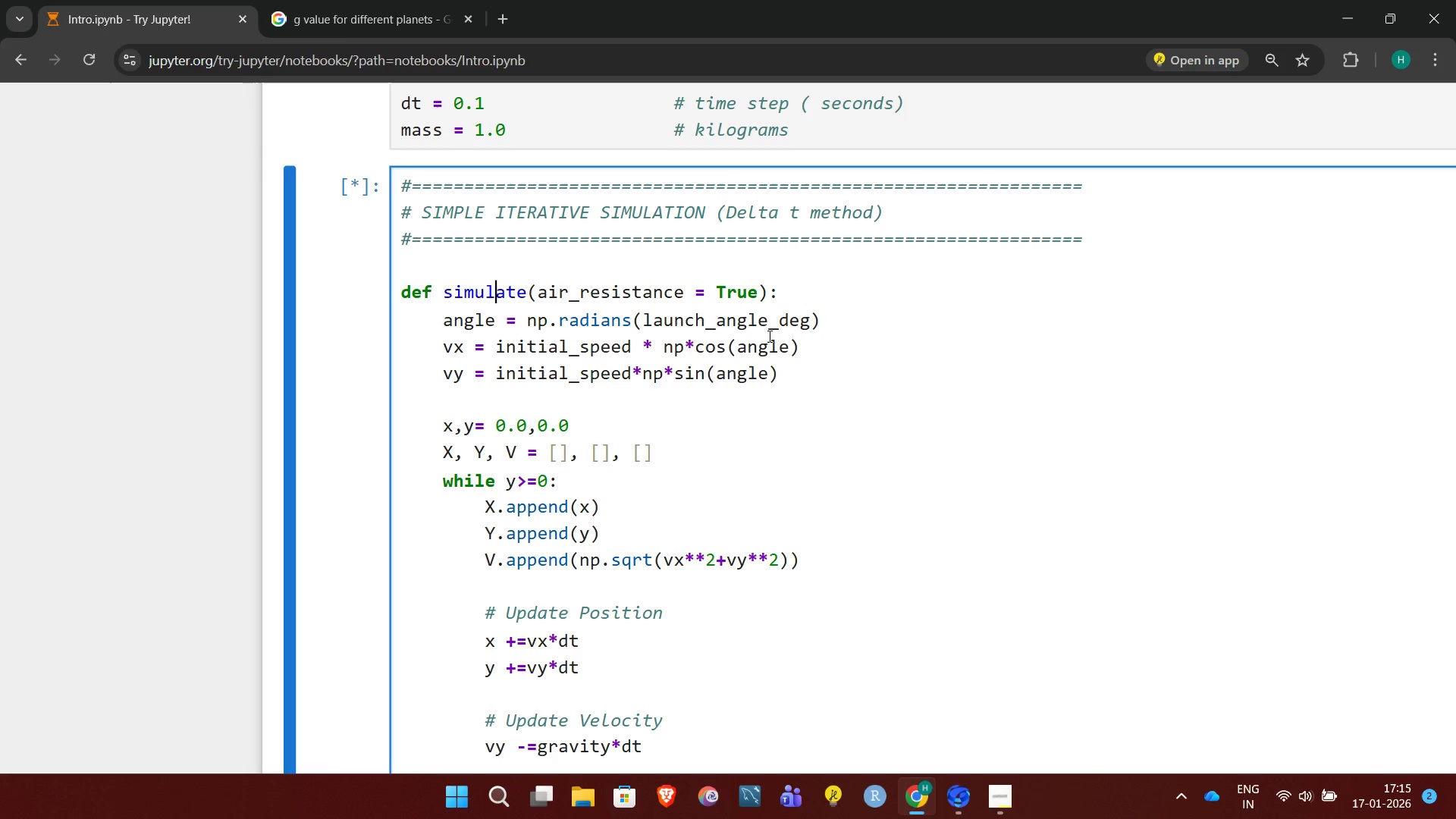 
left_click([694, 339])
 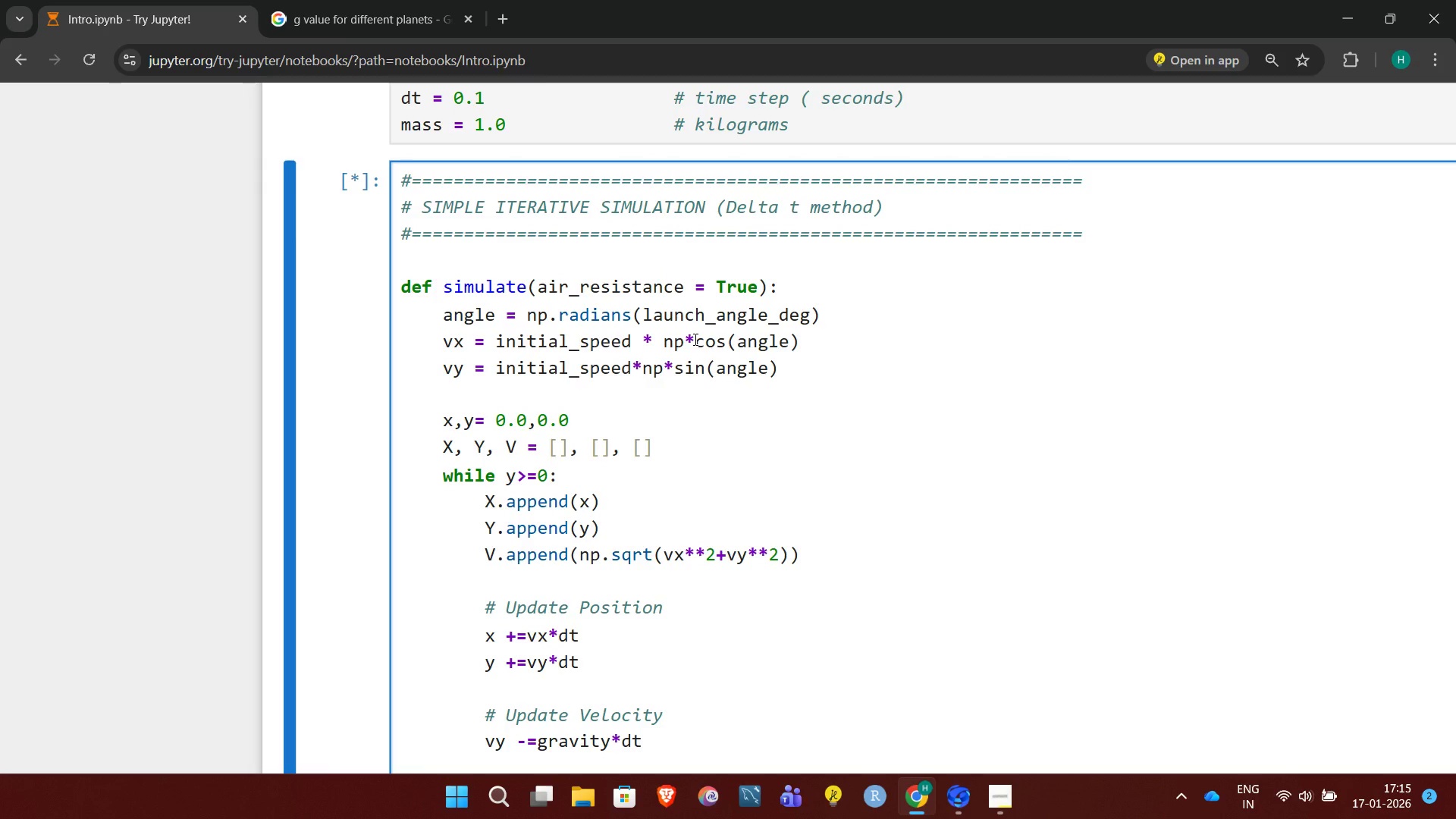 
key(Backspace)
 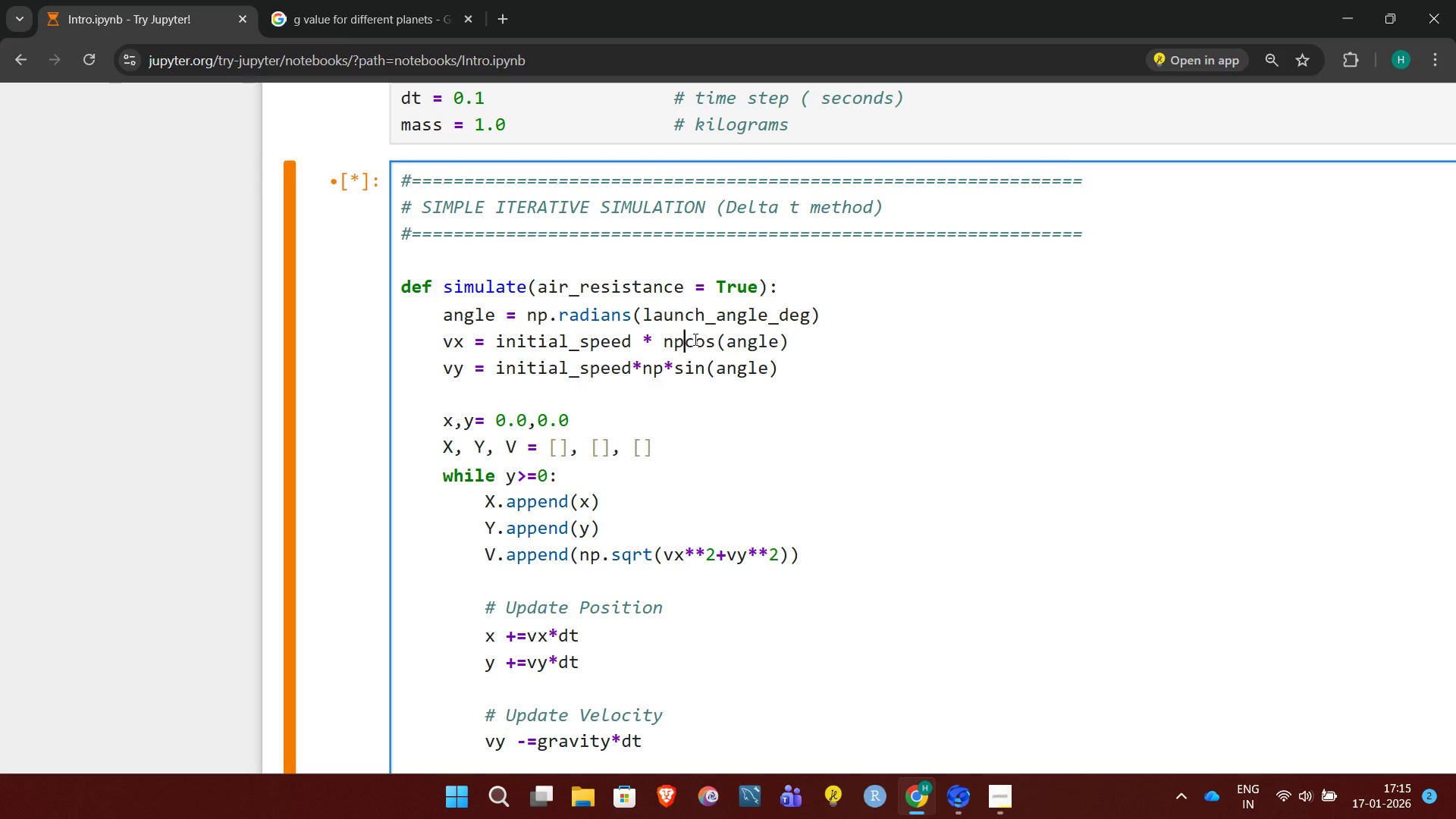 
key(Period)
 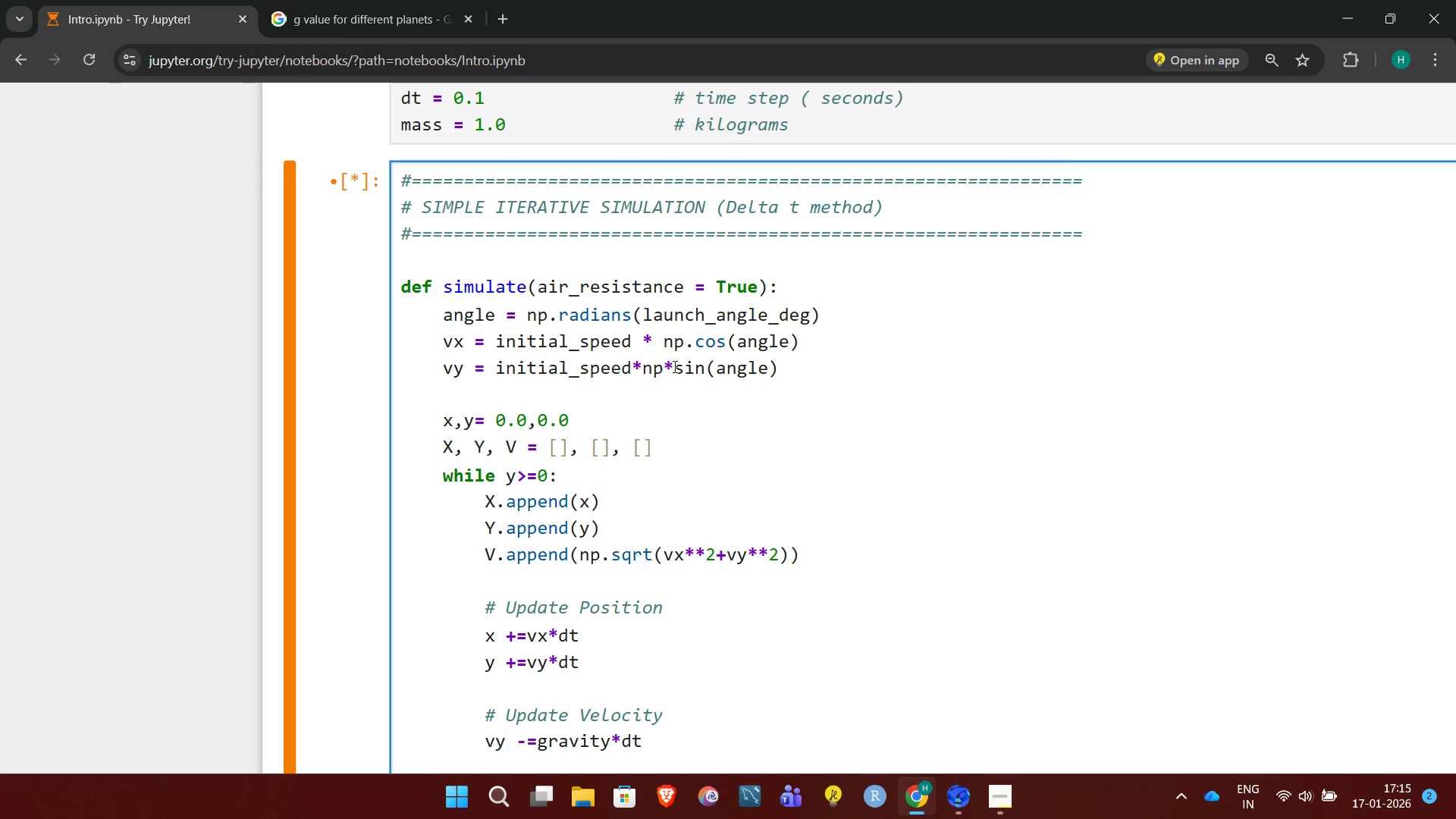 
left_click([673, 366])
 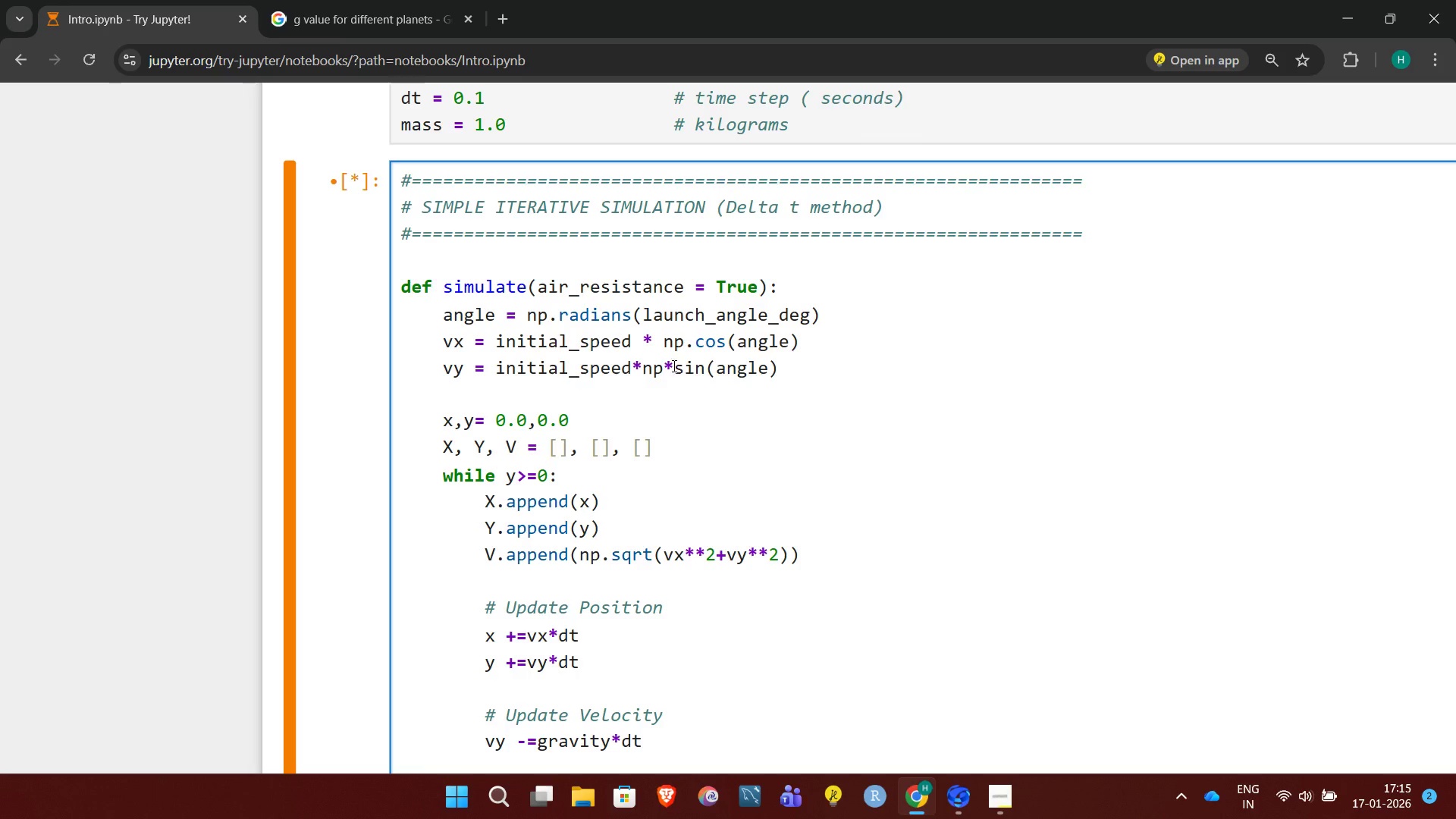 
key(Backspace)
 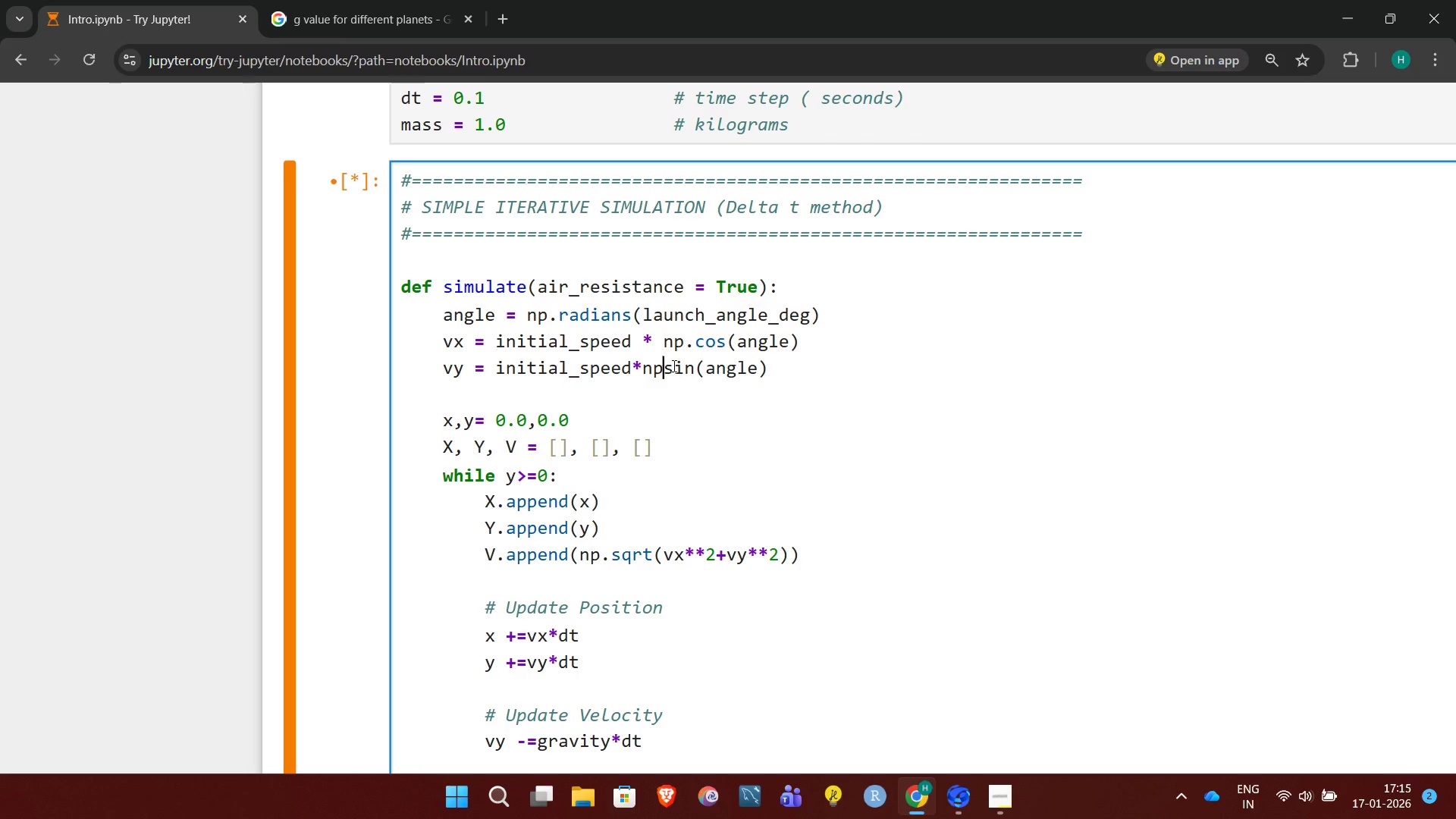 
key(Period)
 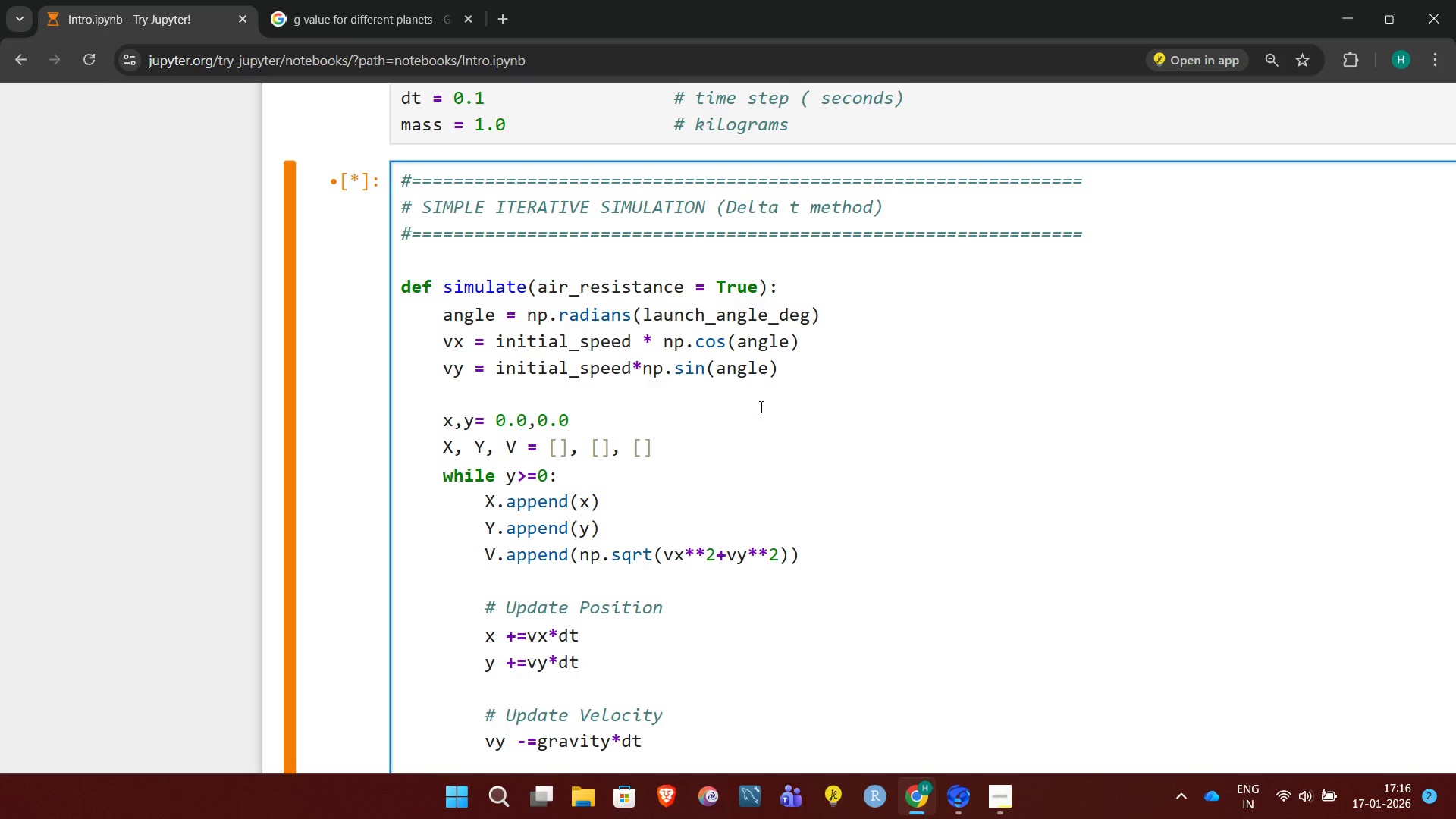 
left_click([764, 410])
 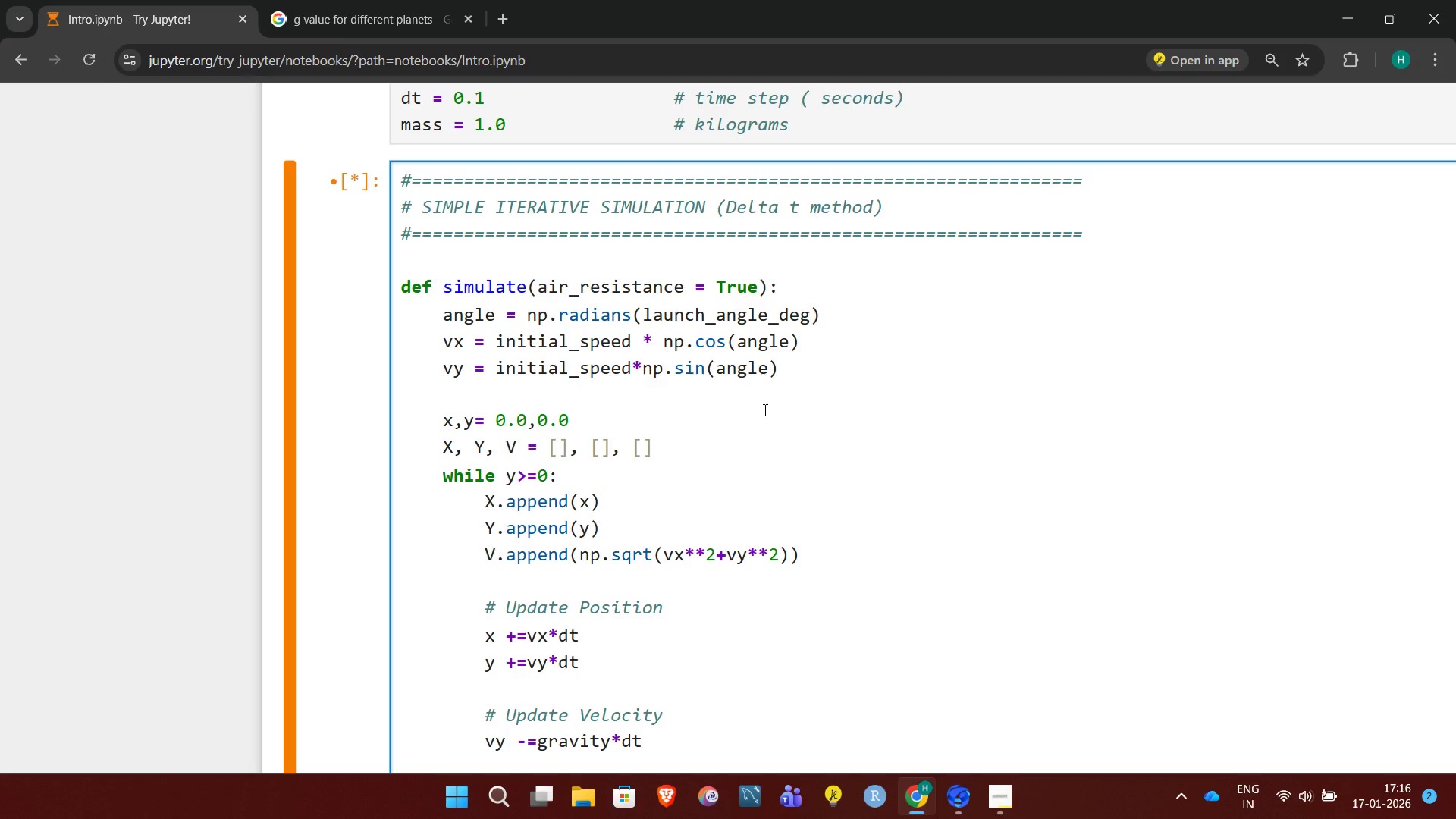 
key(Control+Enter)
 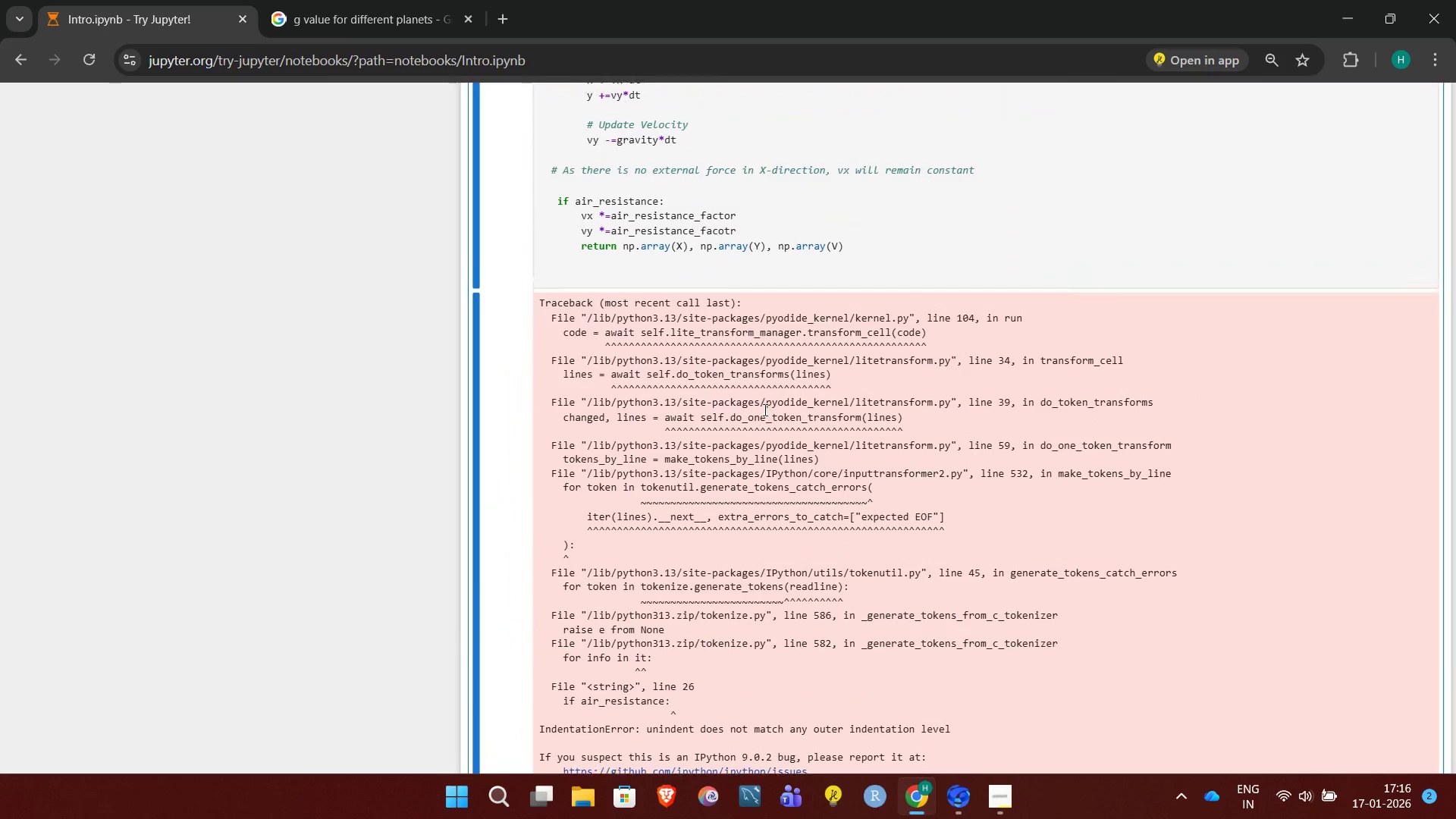 
left_click([868, 245])
 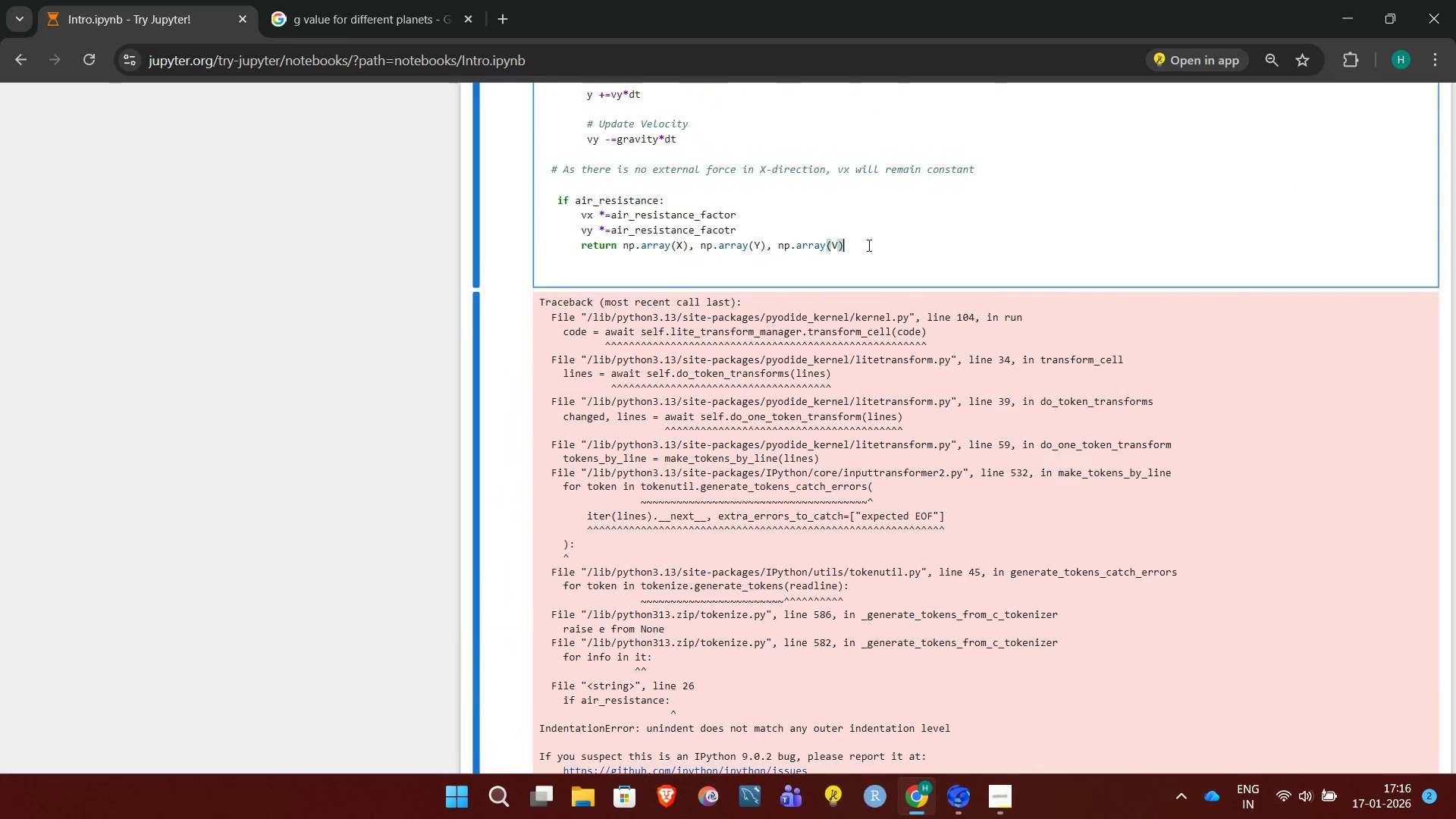 
key(Control+NumpadAdd)
 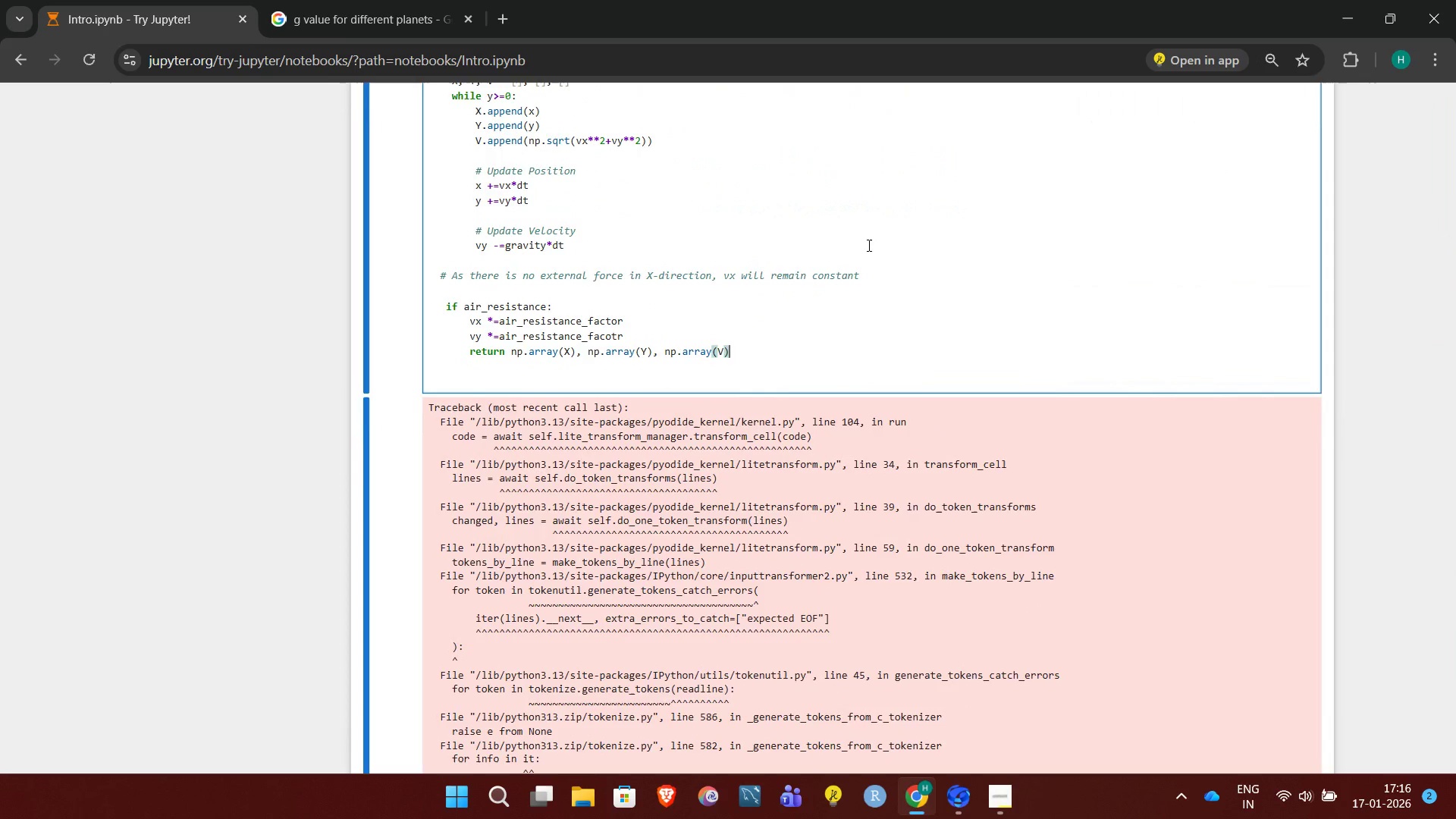 
left_click([871, 321])
 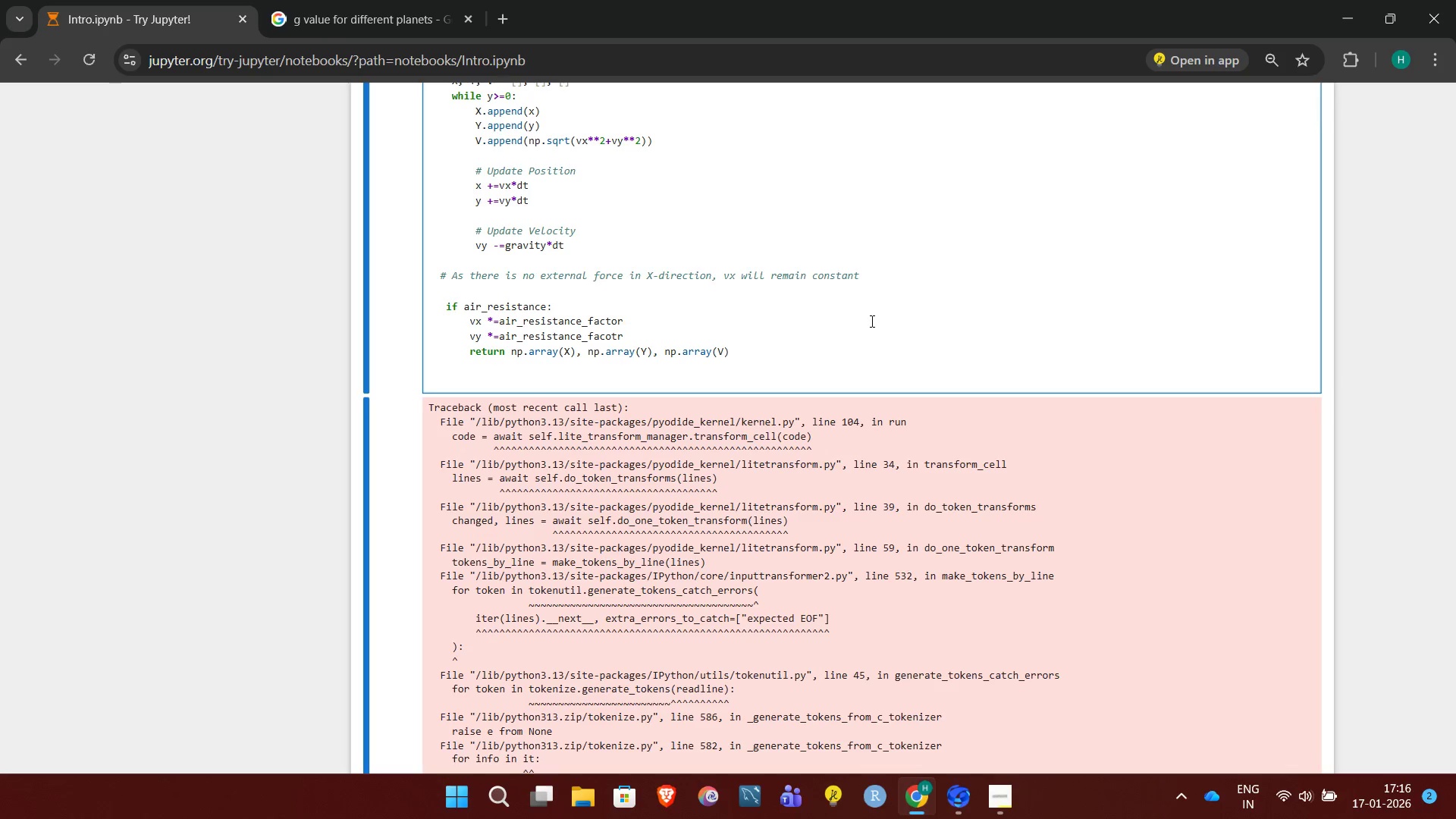 
key(Control+Enter)
 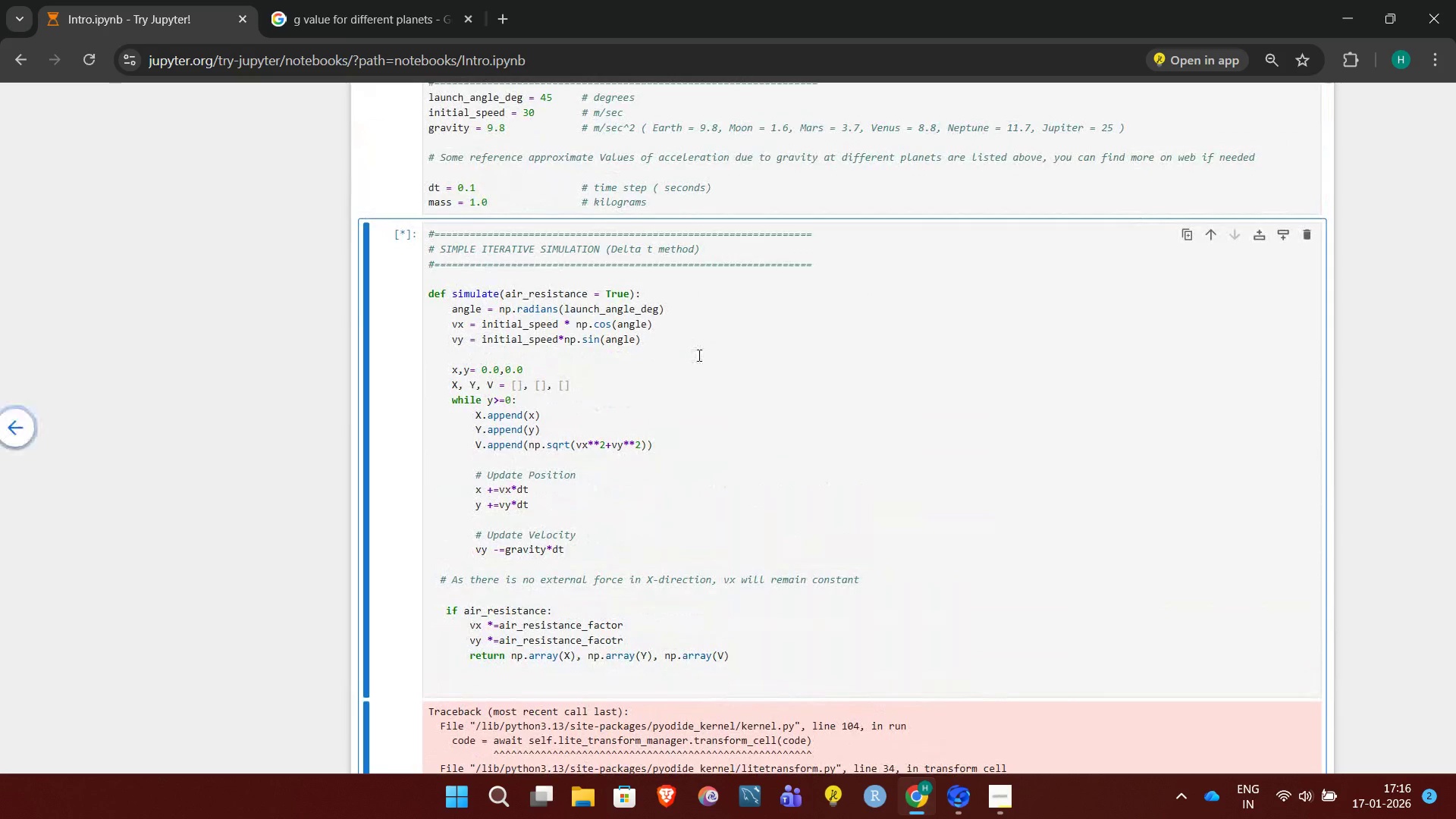 
wait(10.5)
 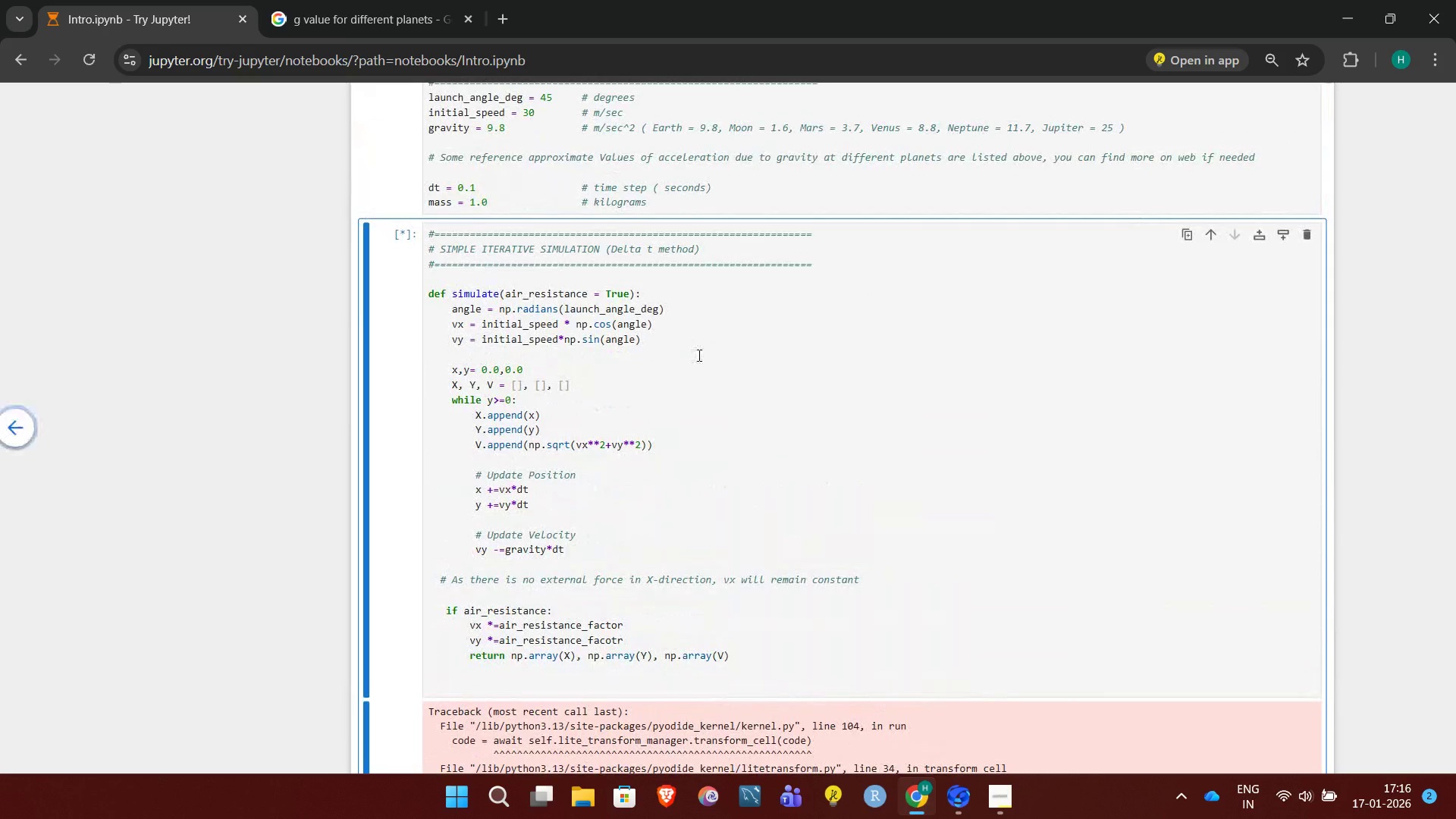 
left_click([502, 375])
 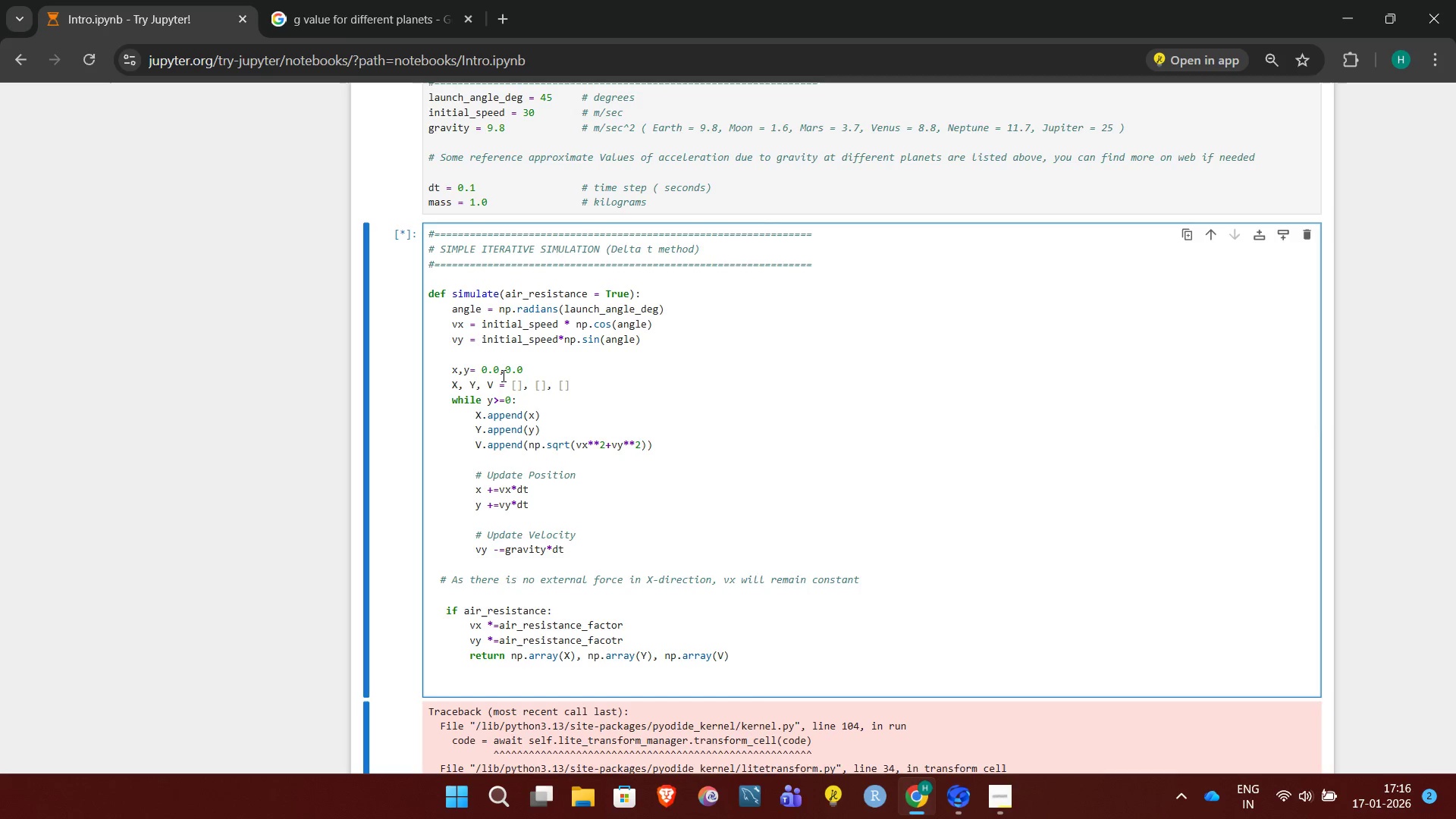 
key(ArrowRight)
 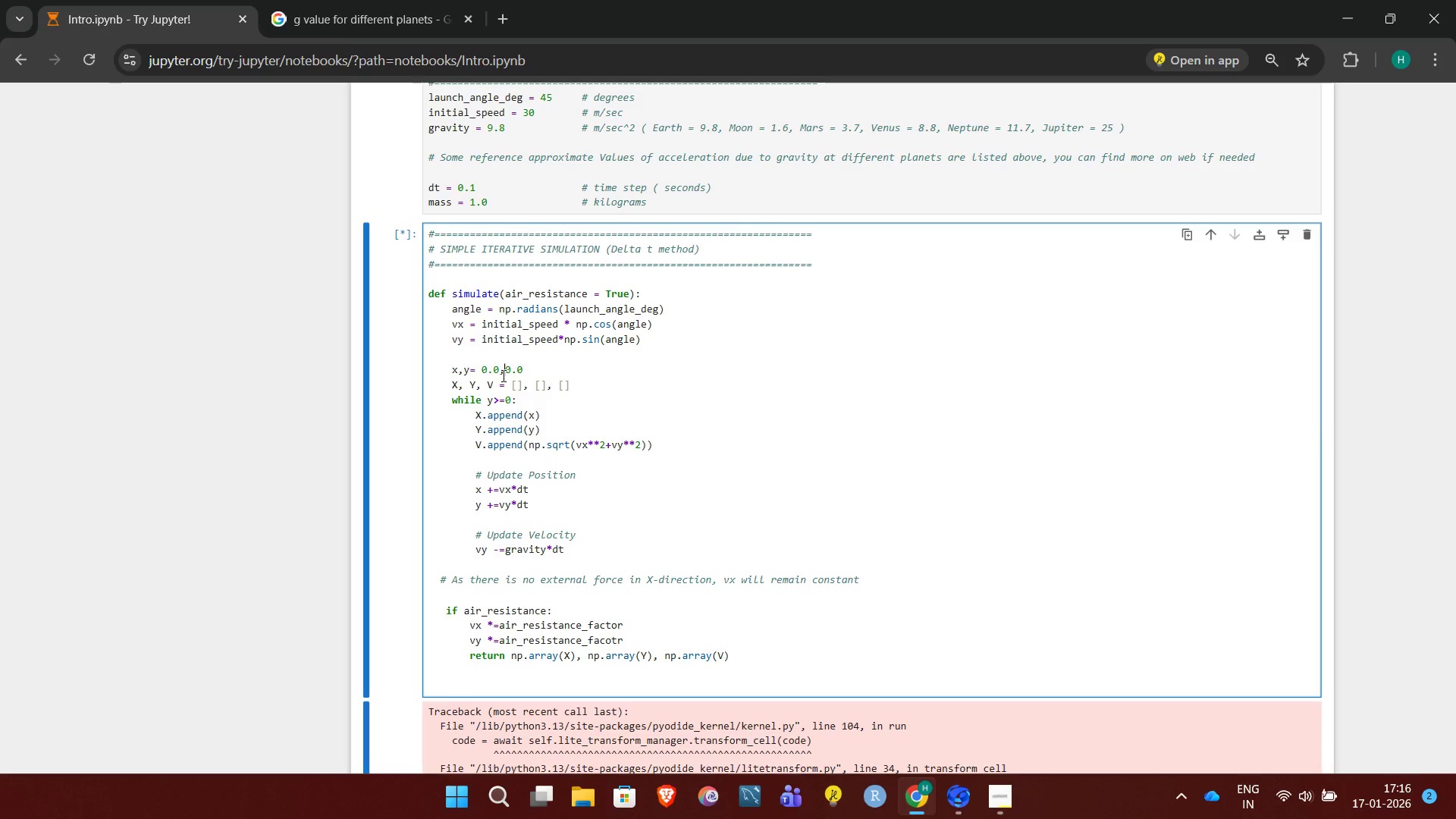 
key(Space)
 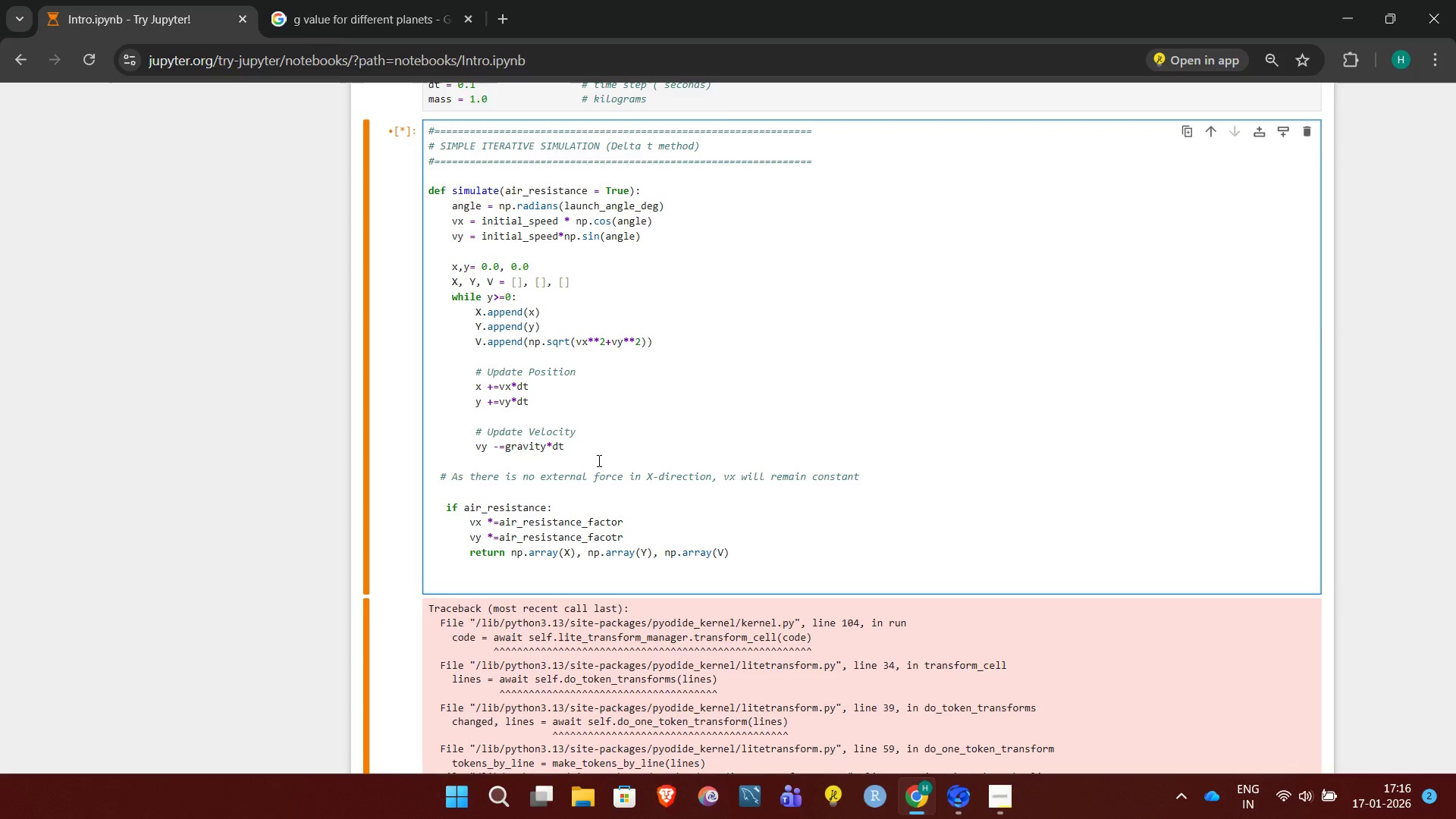 
wait(35.78)
 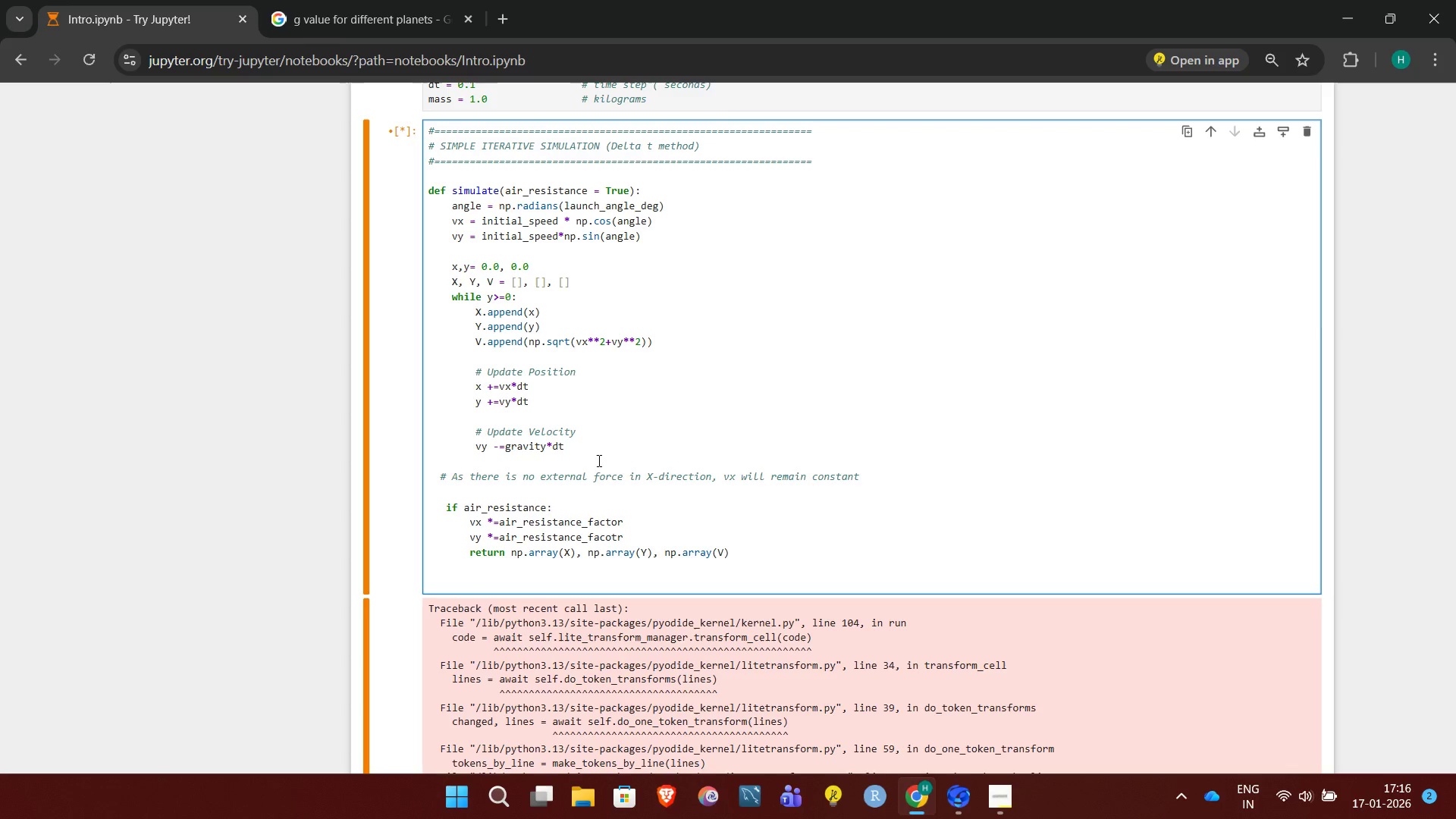 
left_click([510, 364])
 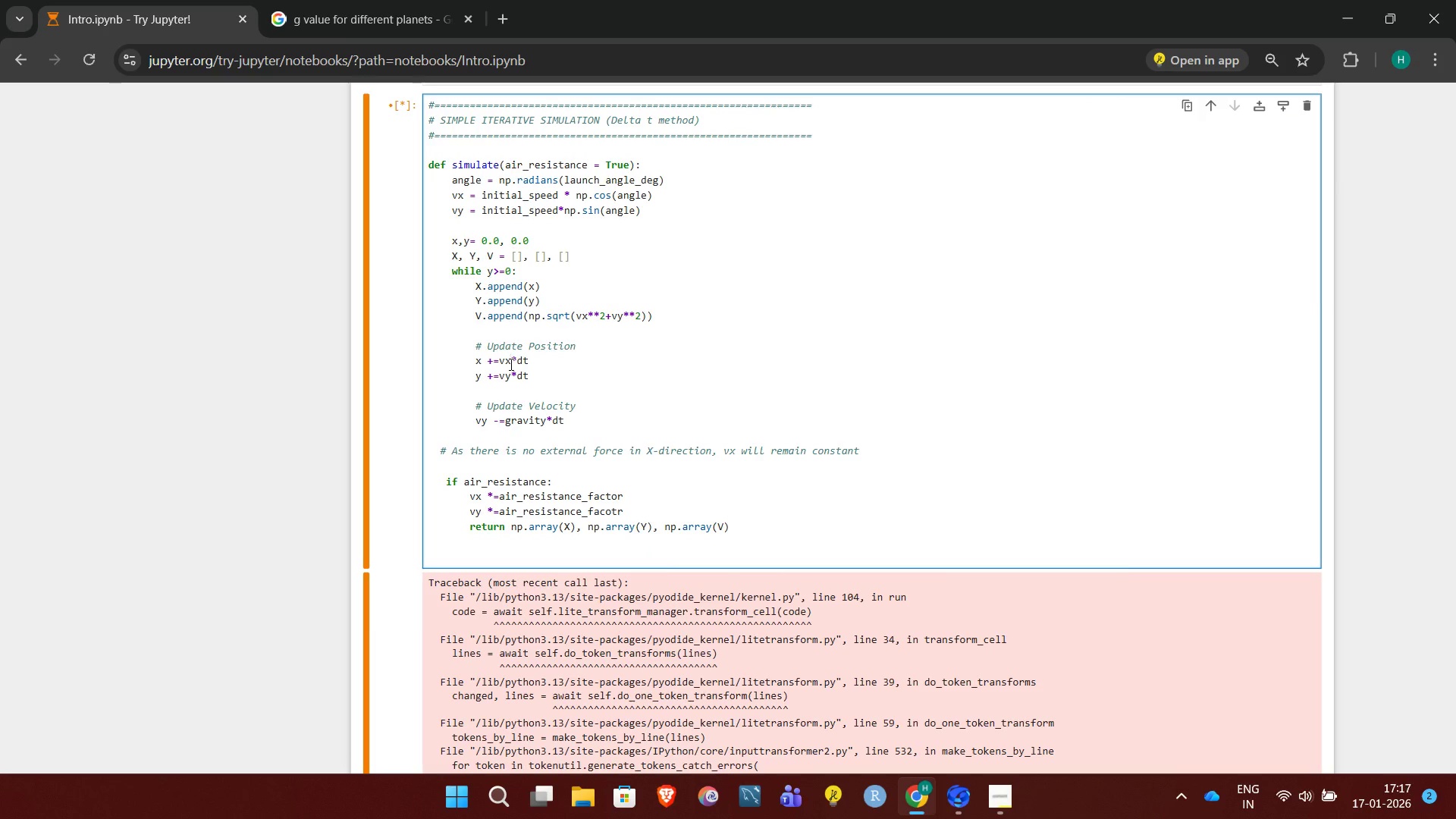 
key(Space)
 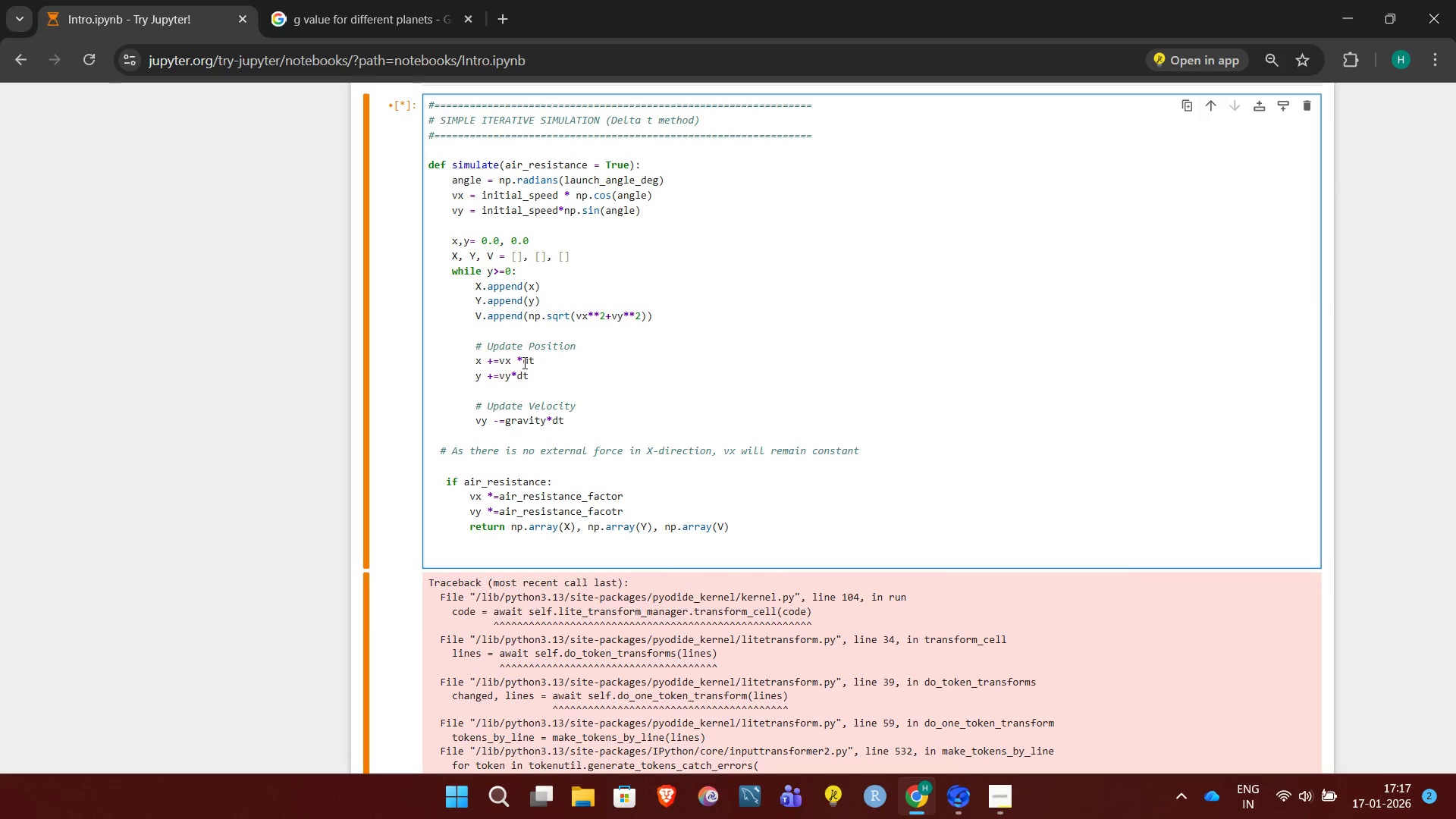 
left_click([523, 362])
 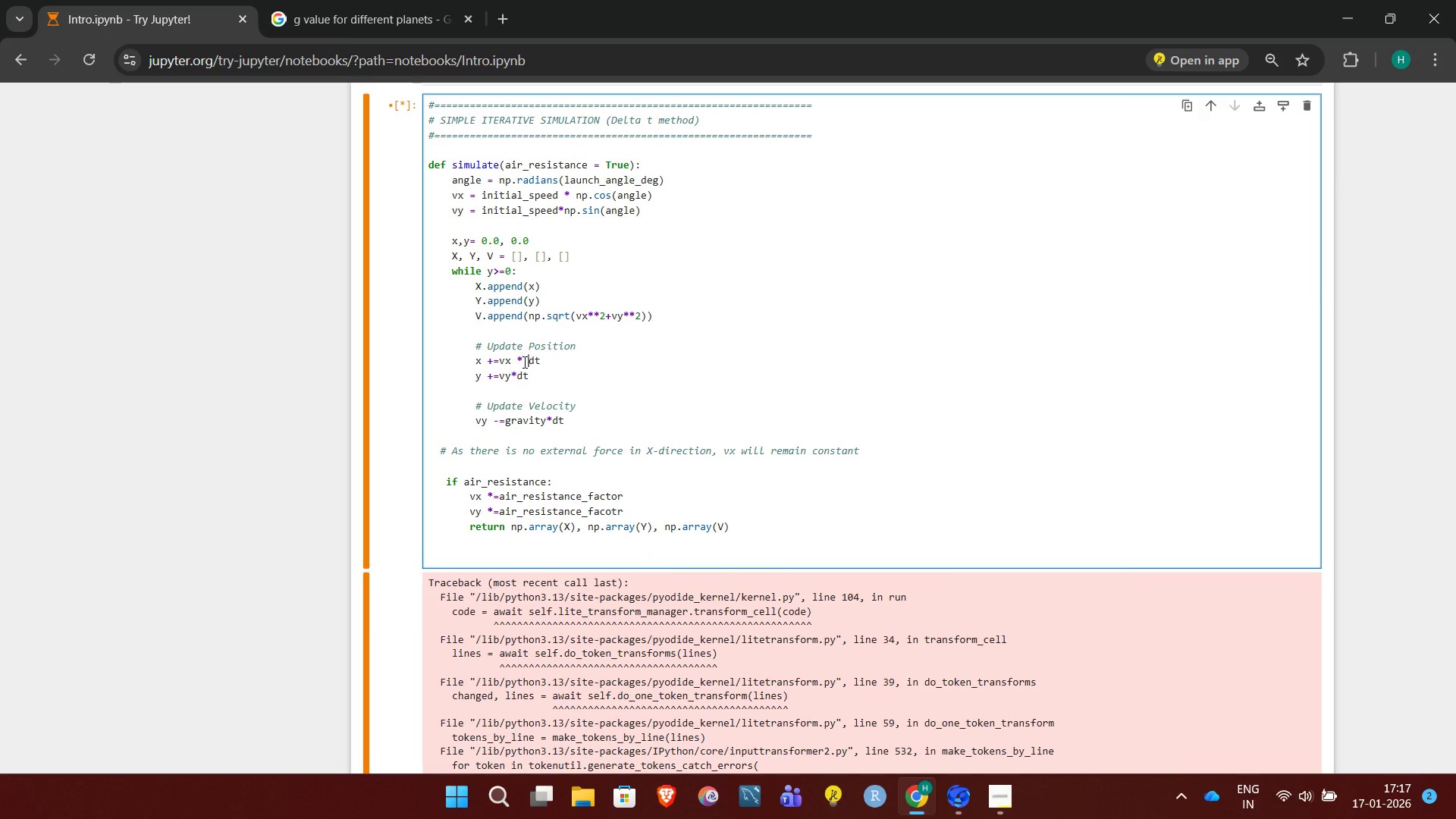 
key(Space)
 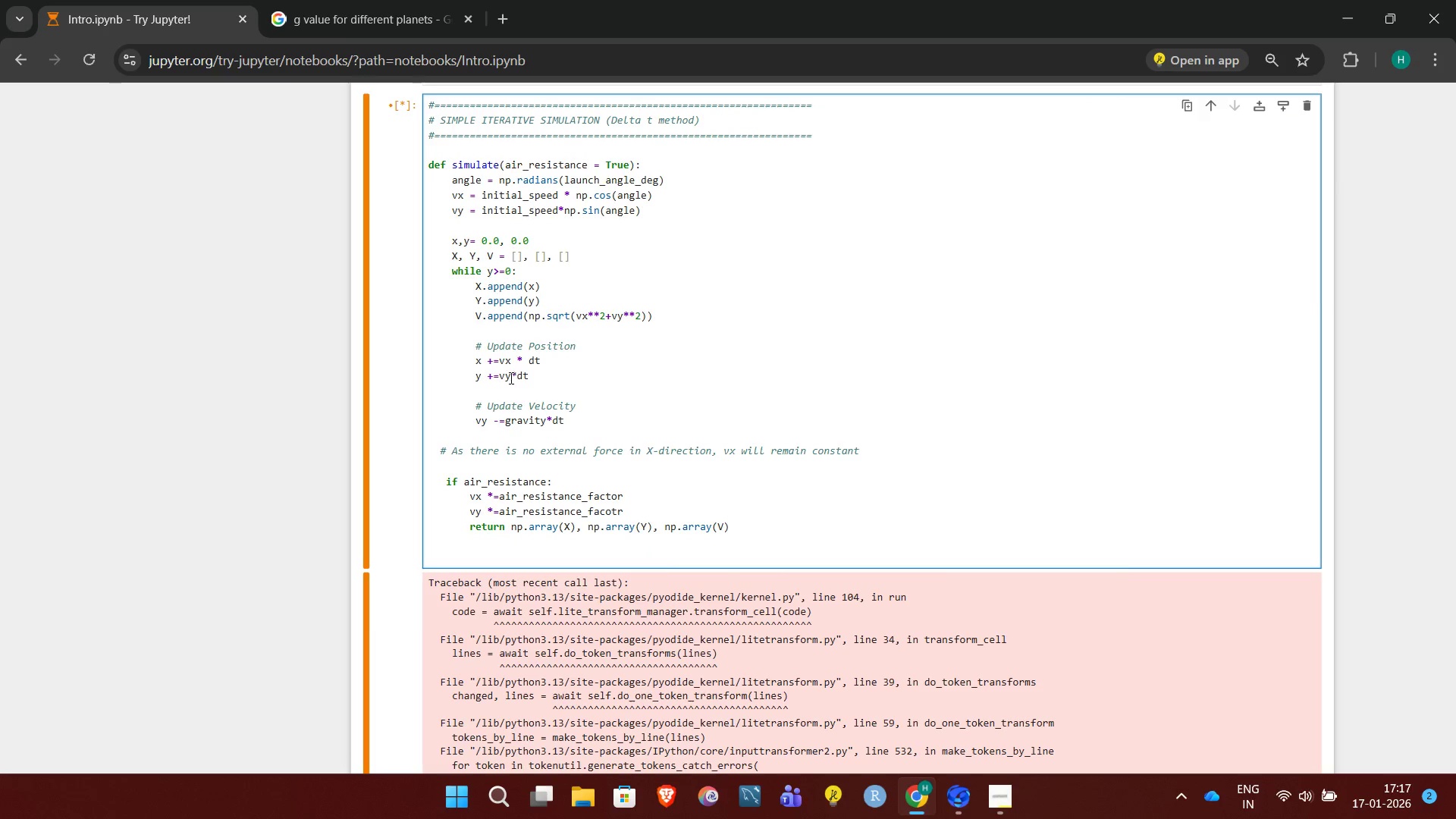 
left_click([510, 378])
 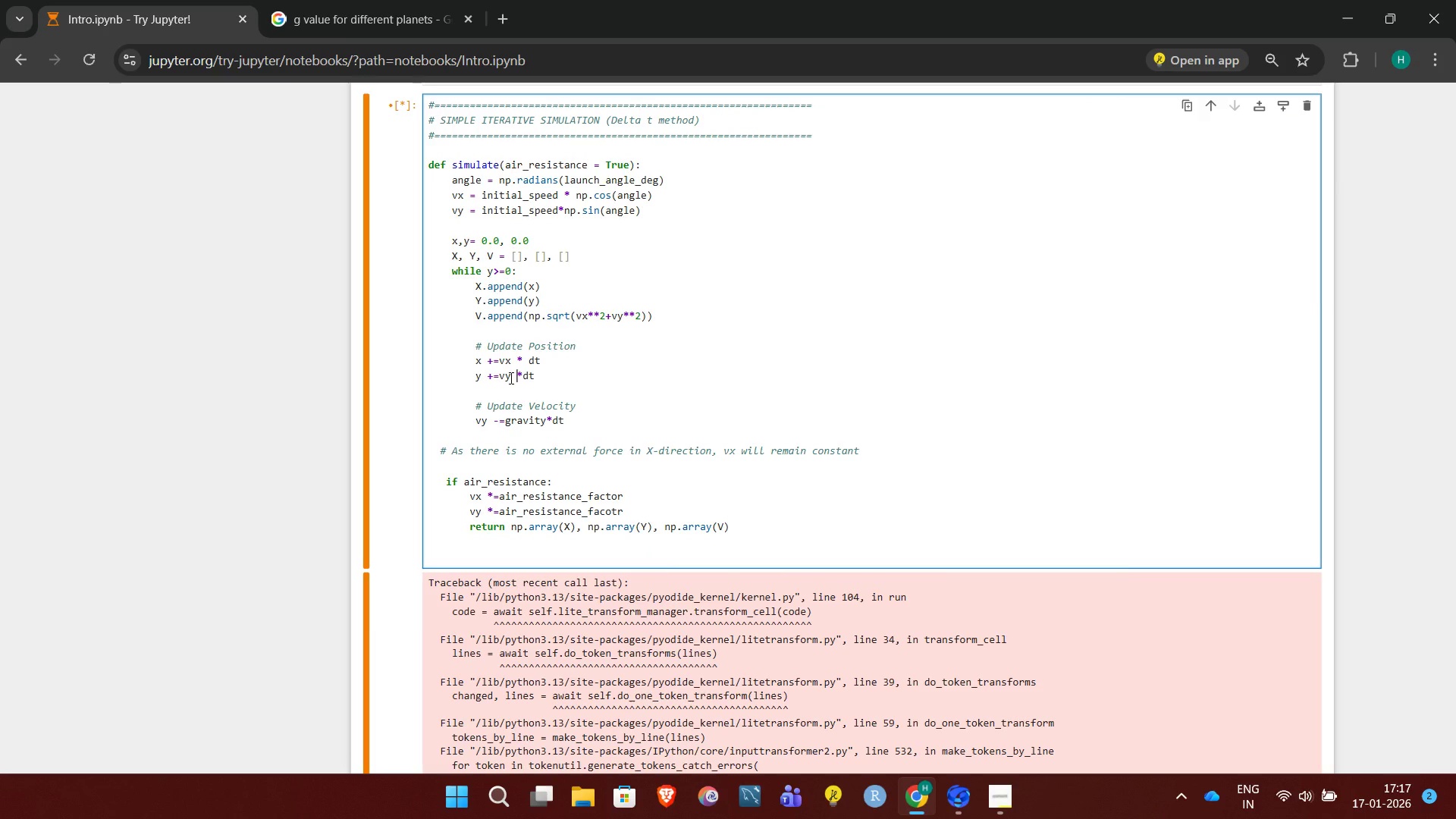 
key(Space)
 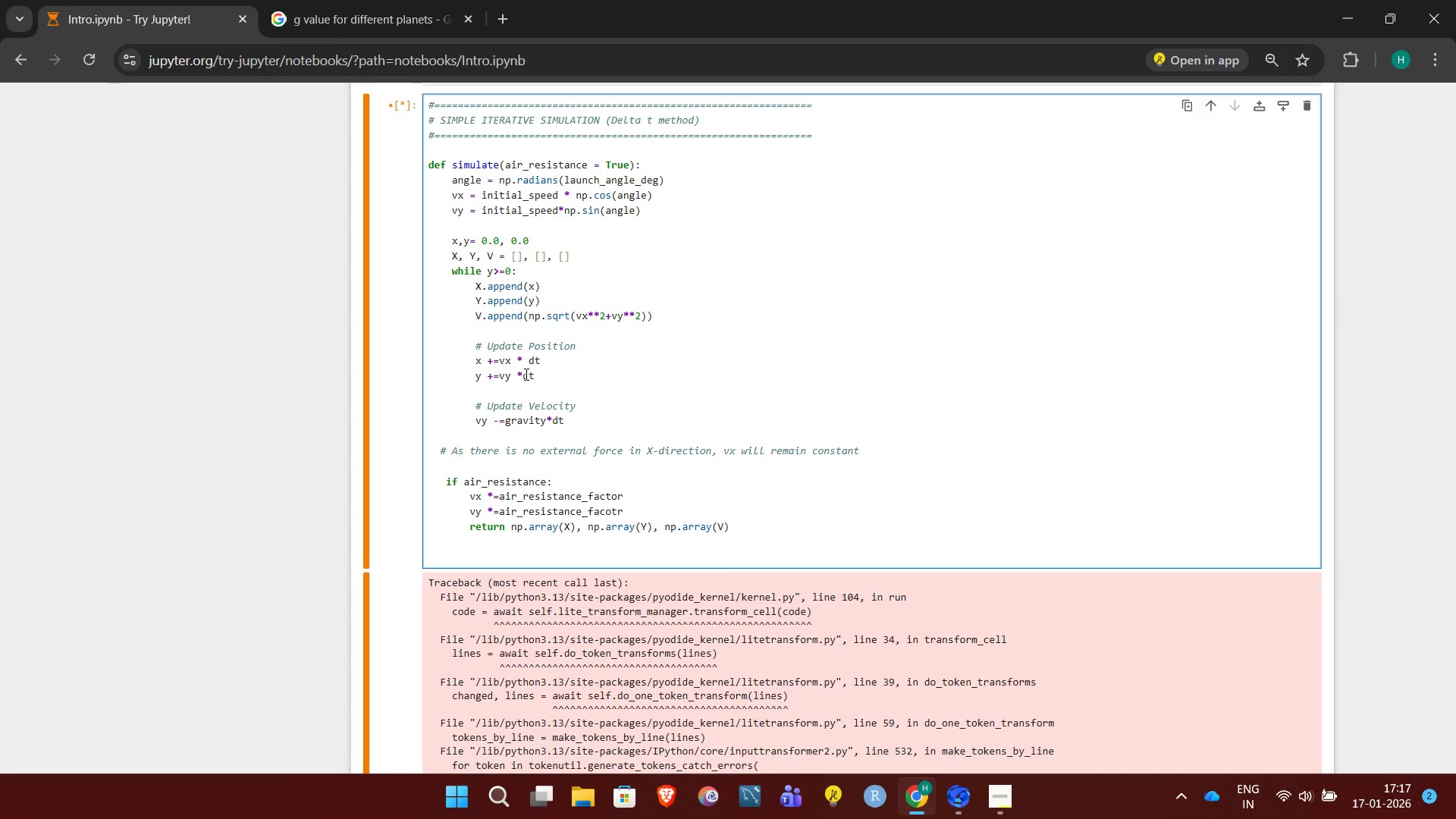 
left_click([525, 374])
 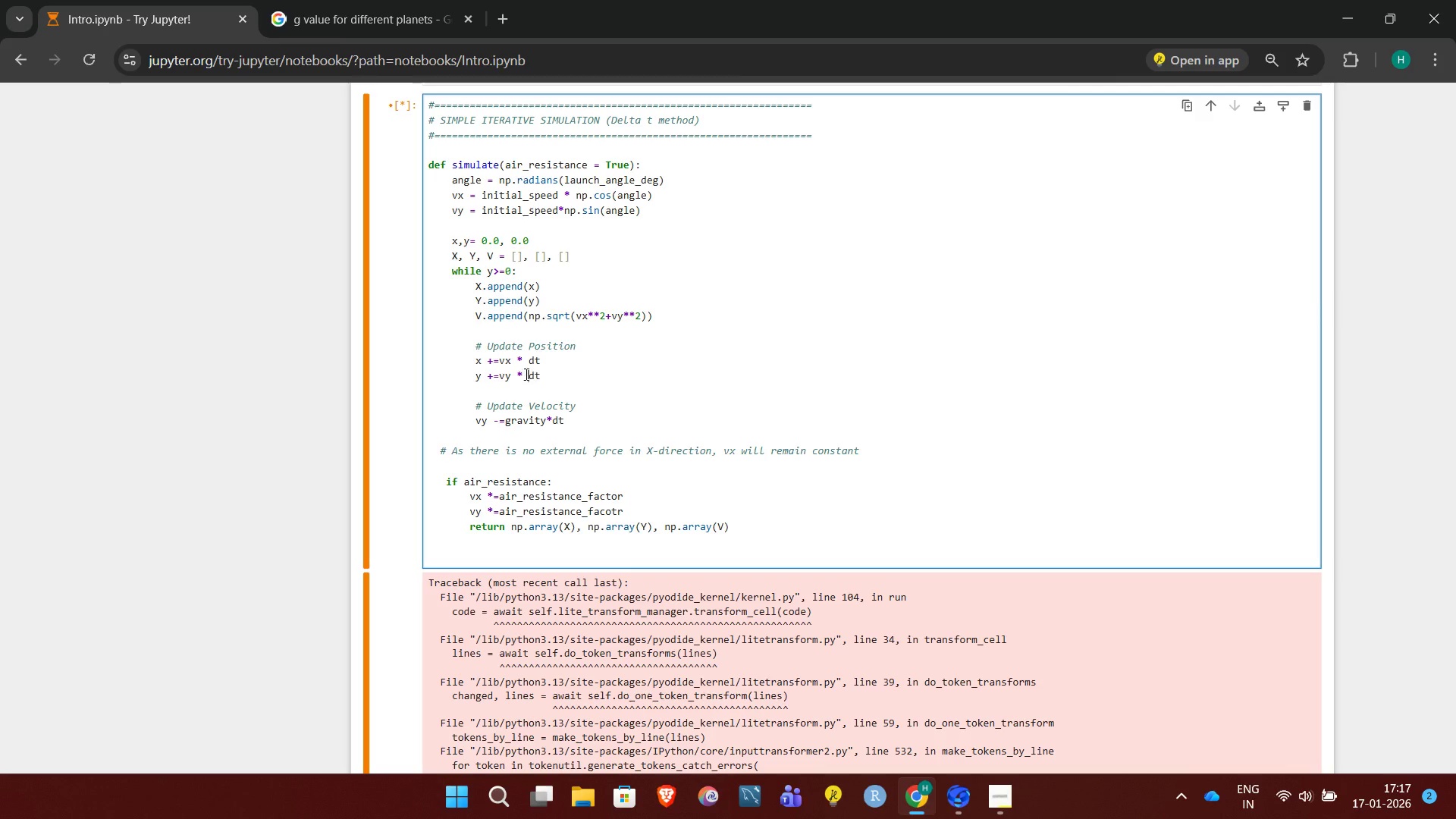 
key(Space)
 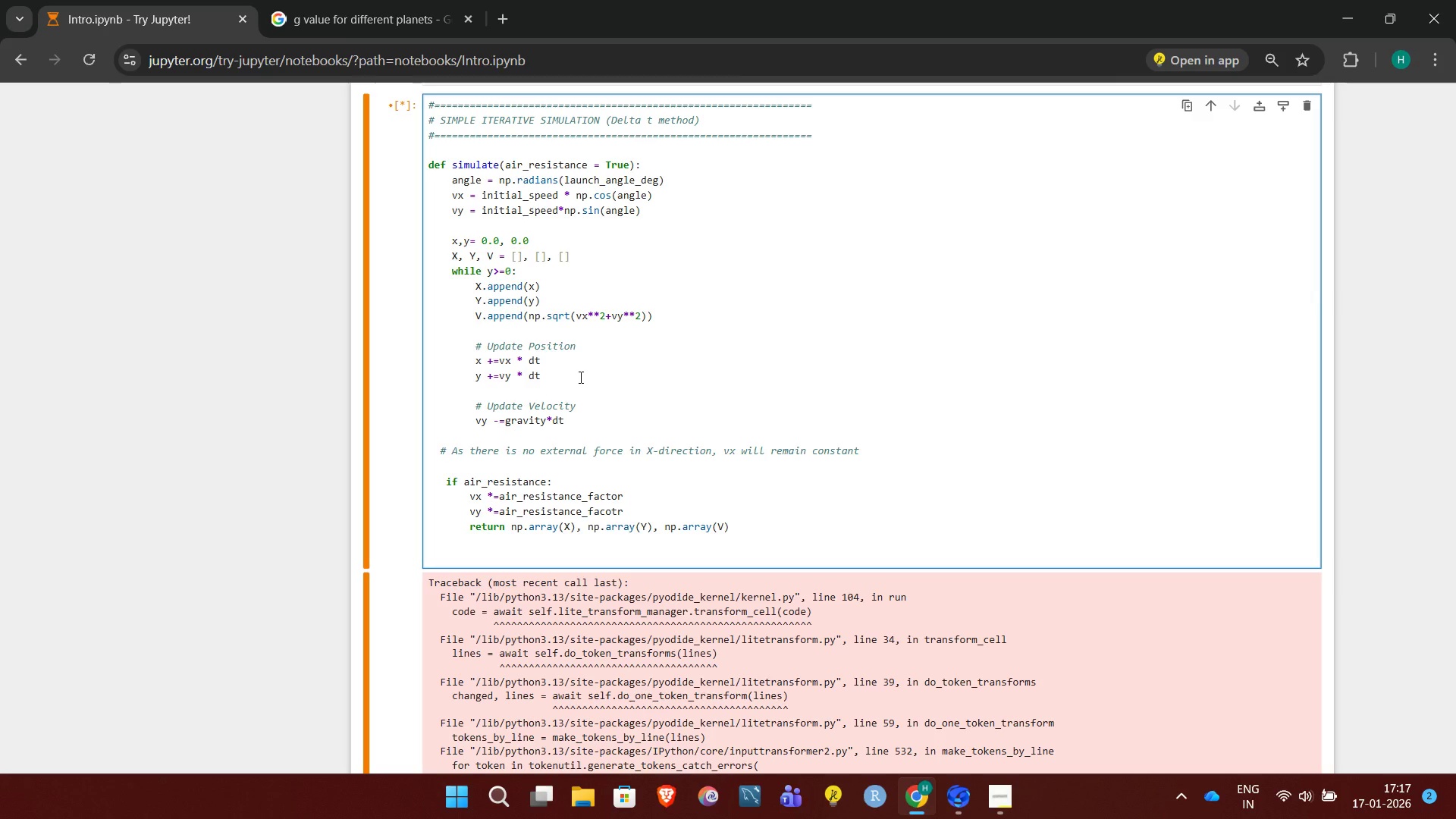 
left_click([579, 377])
 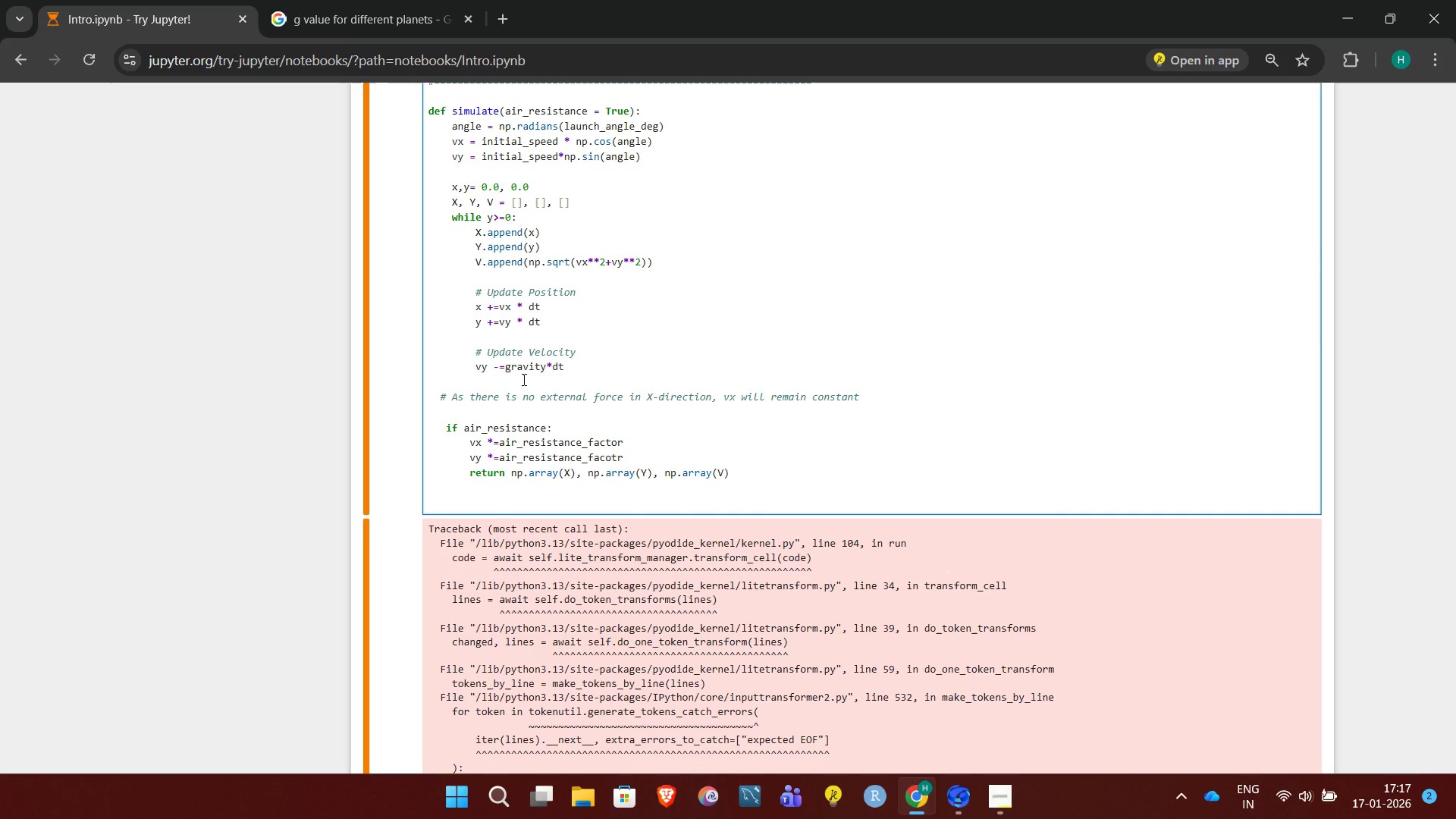 
wait(8.2)
 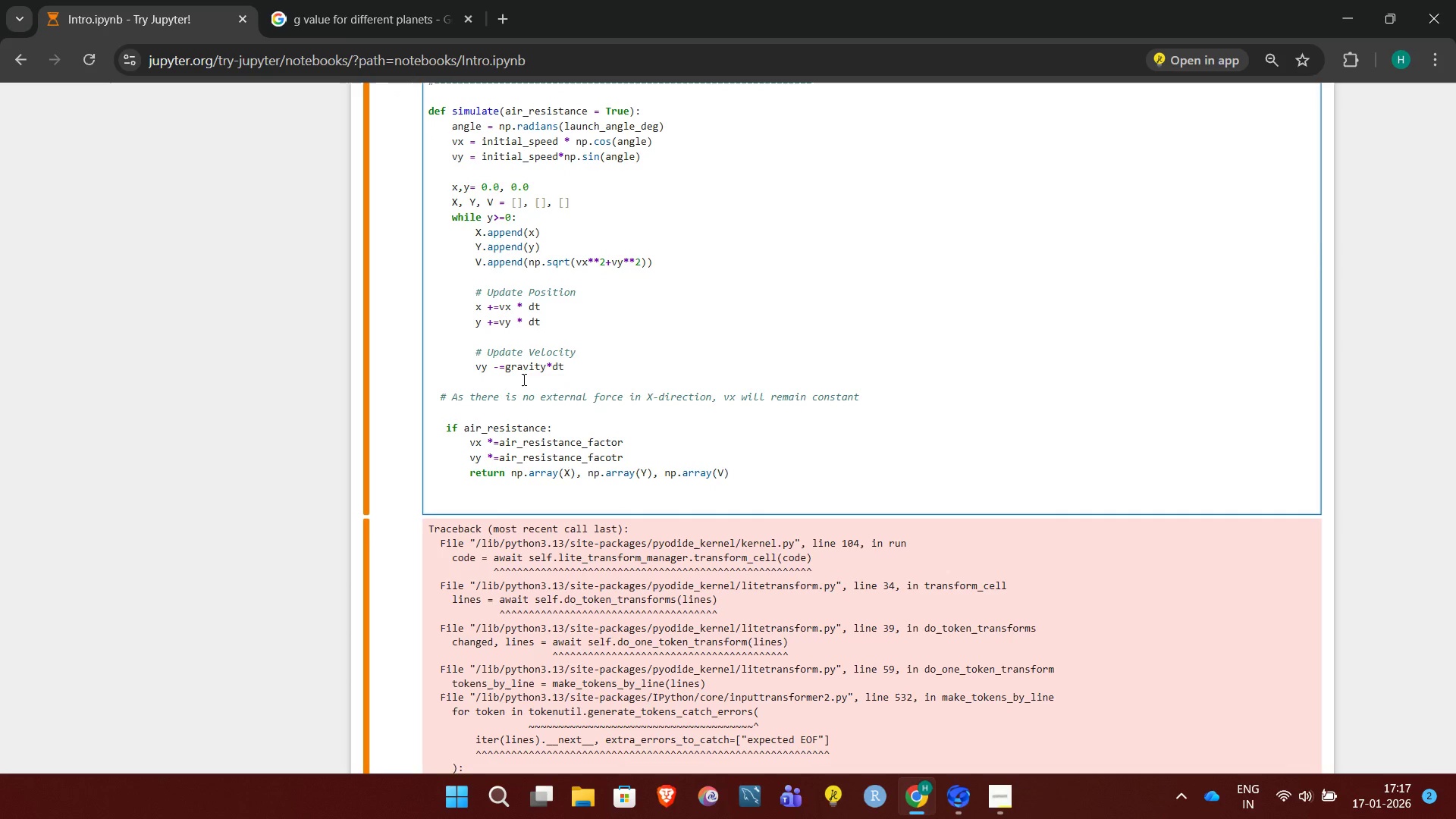 
left_click([544, 349])
 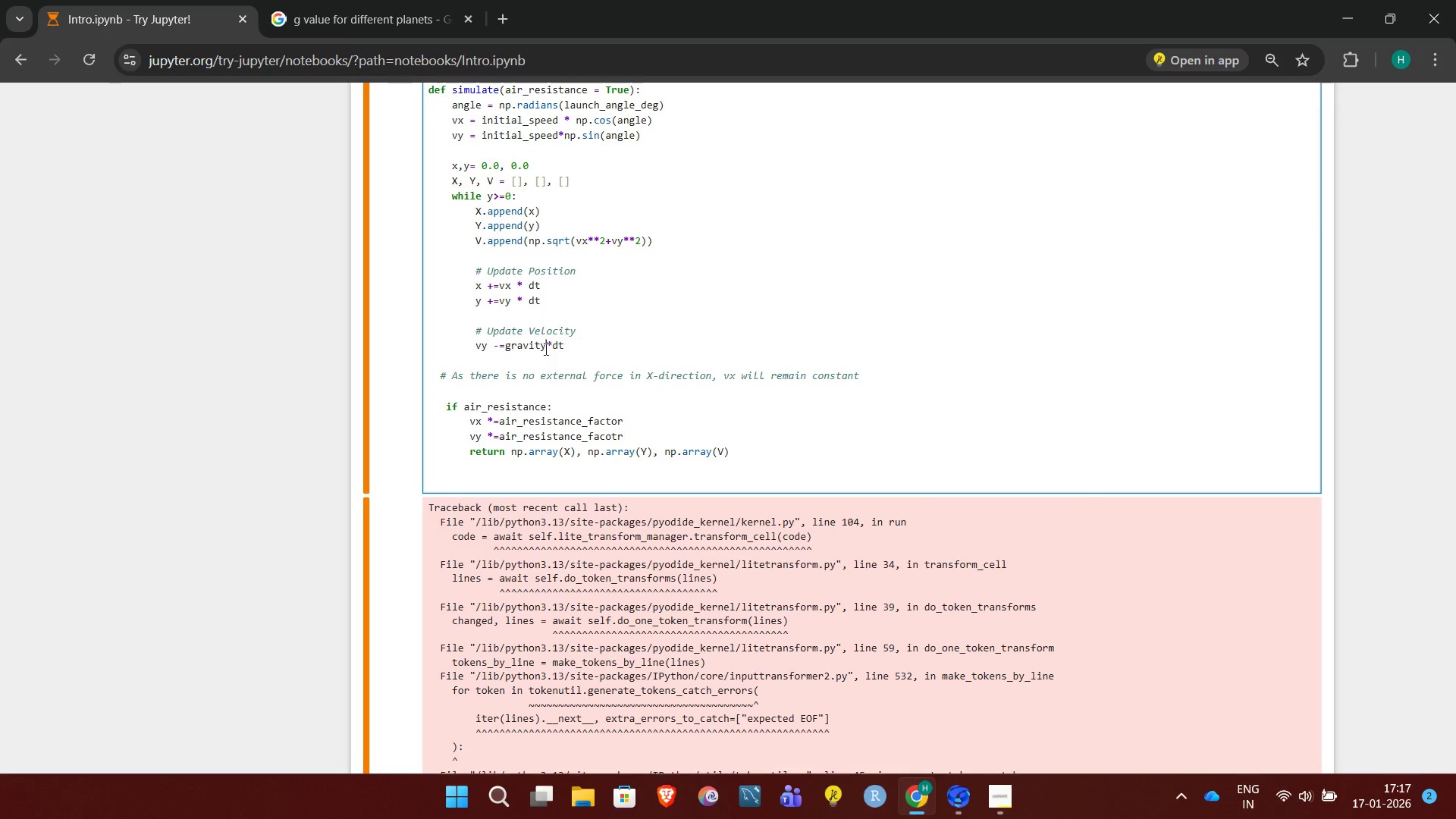 
key(Space)
 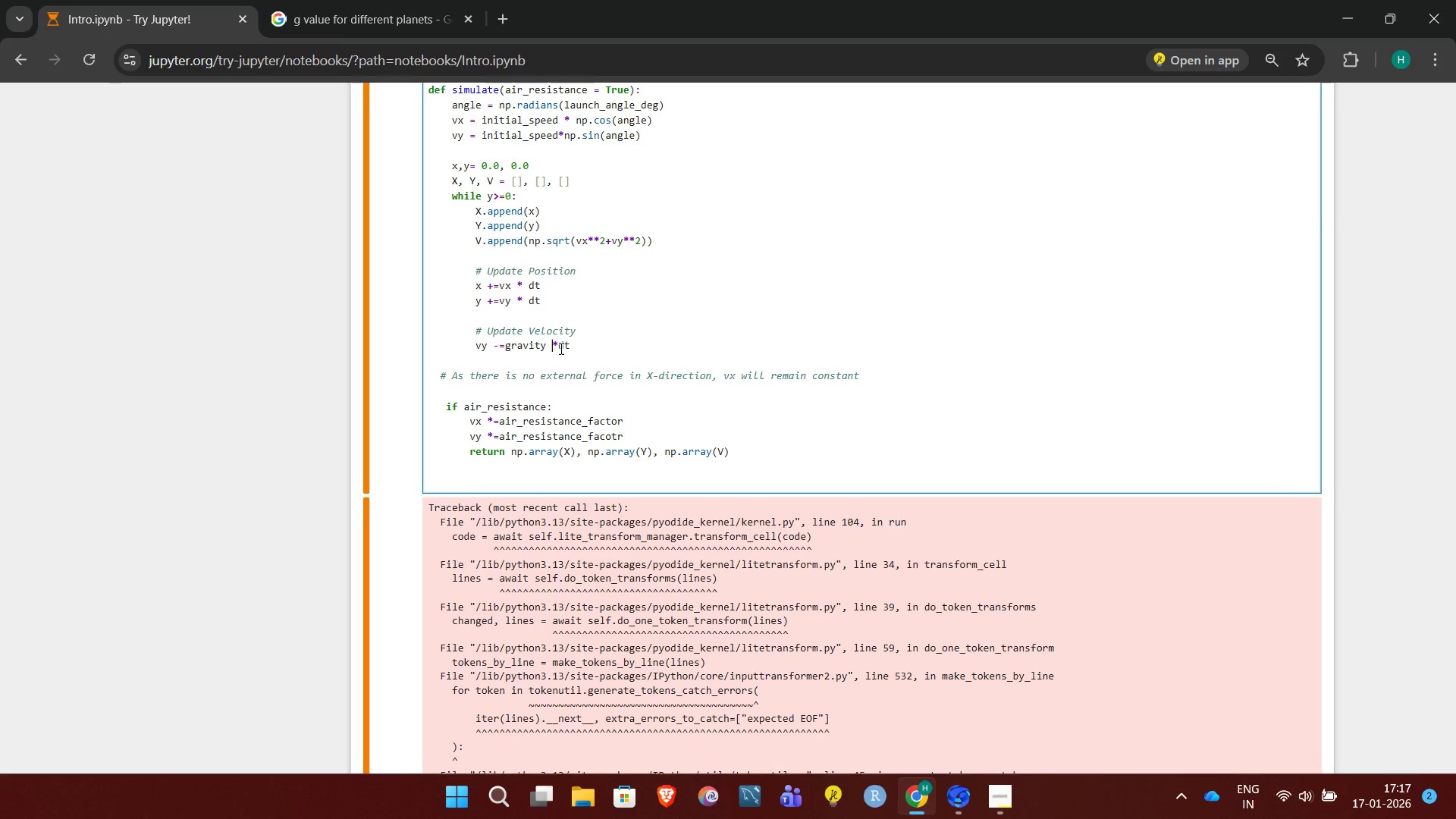 
left_click([559, 347])
 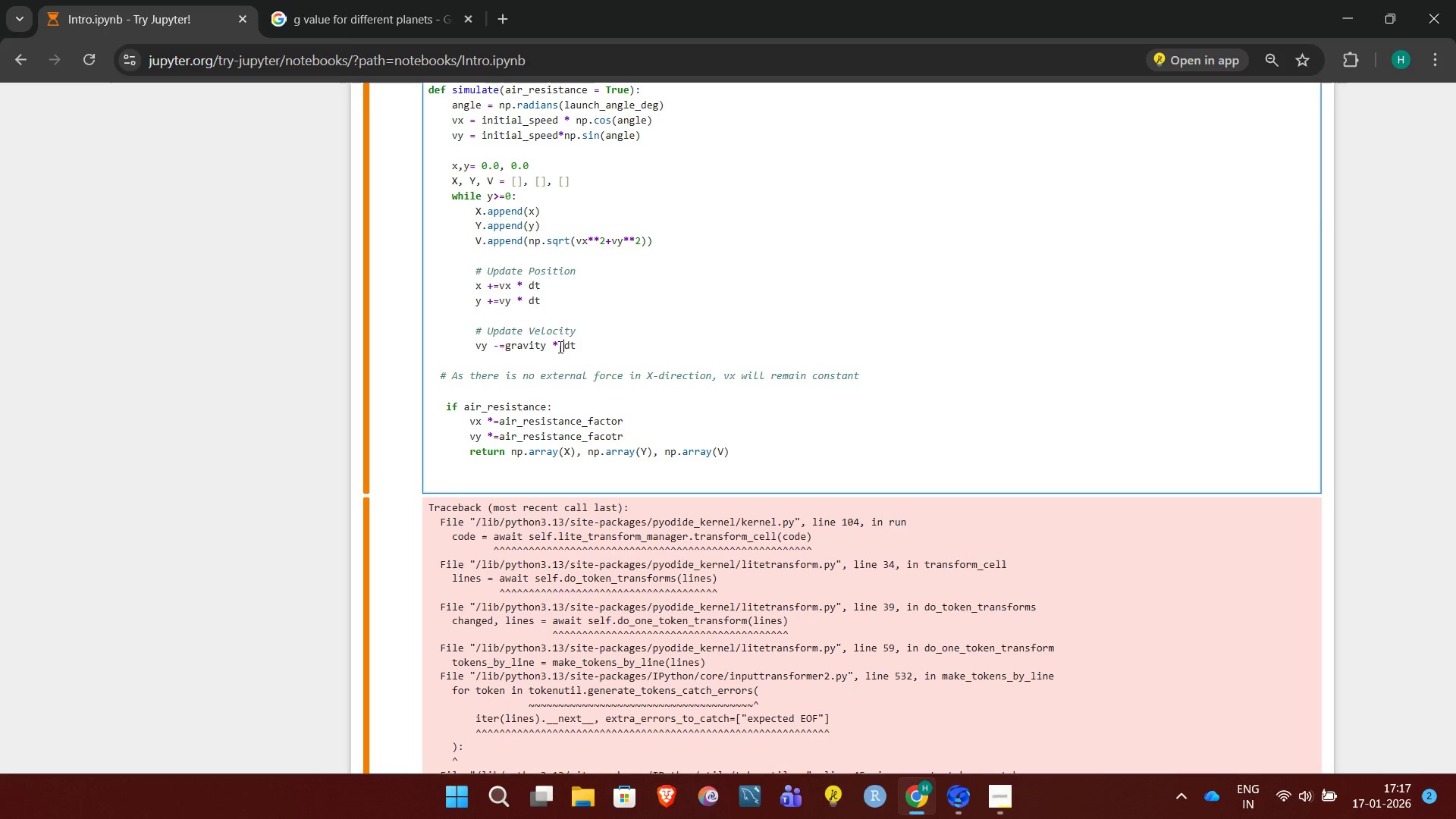 
key(Space)
 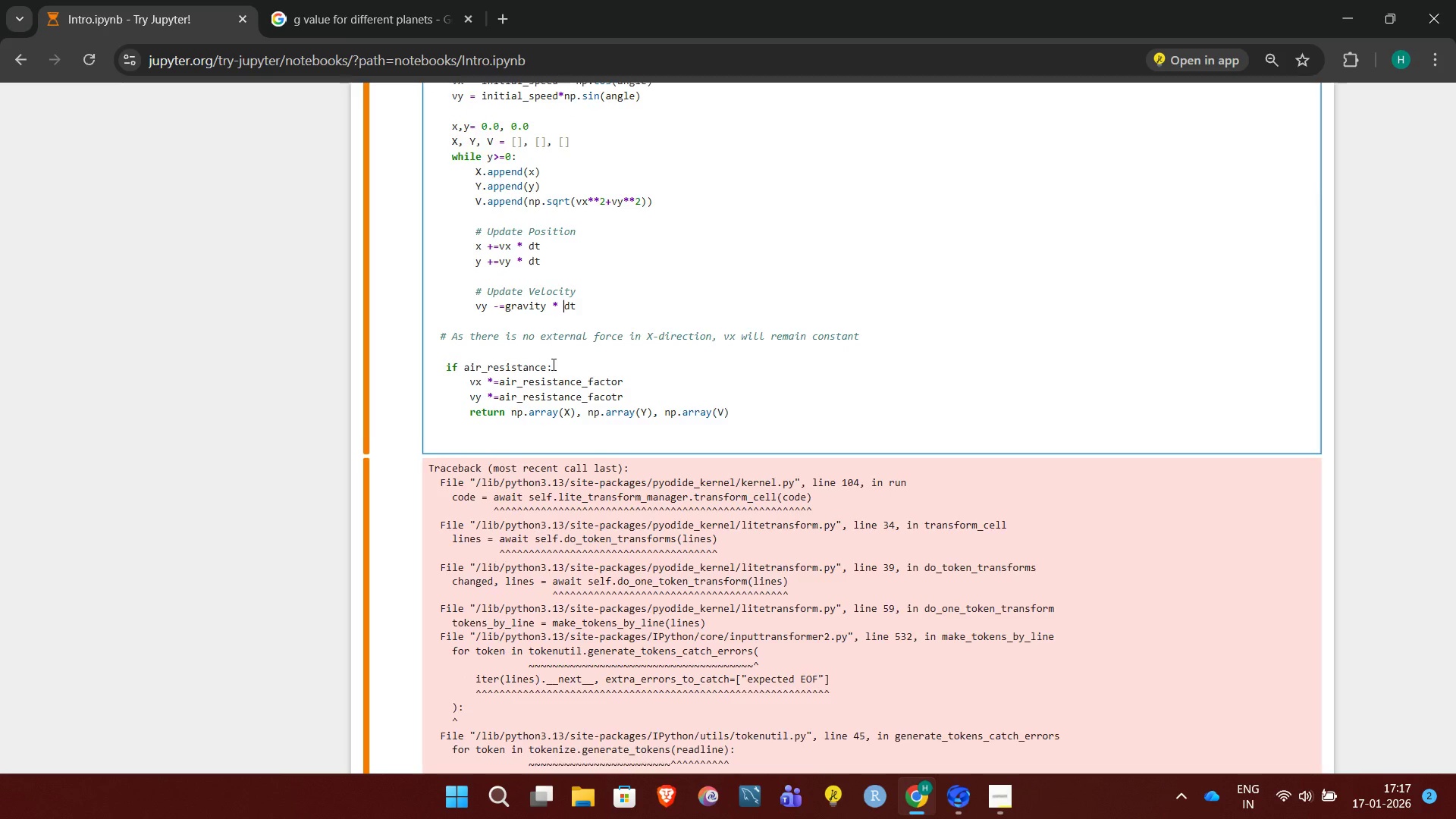 
wait(8.83)
 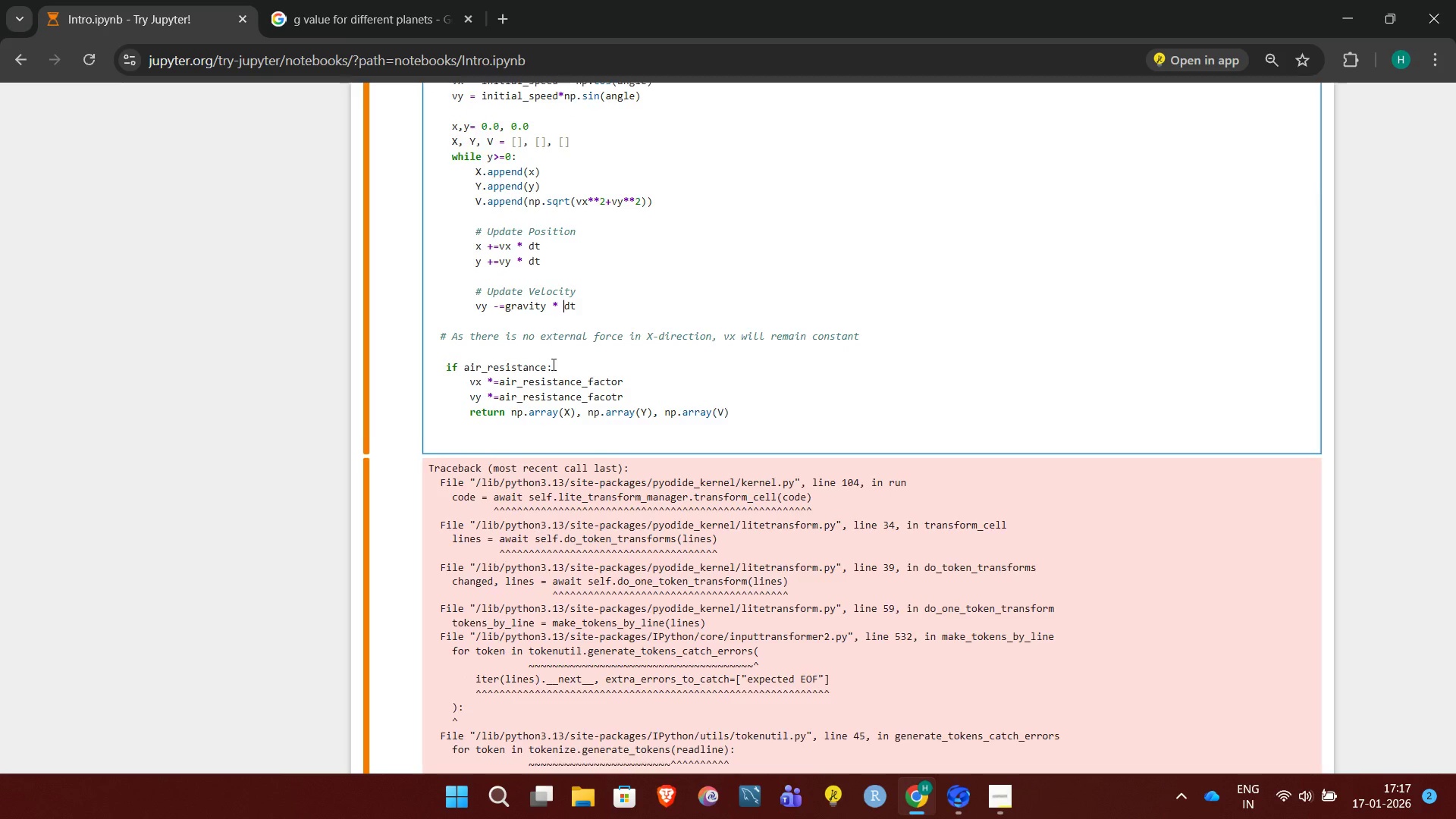 
left_click([435, 375])
 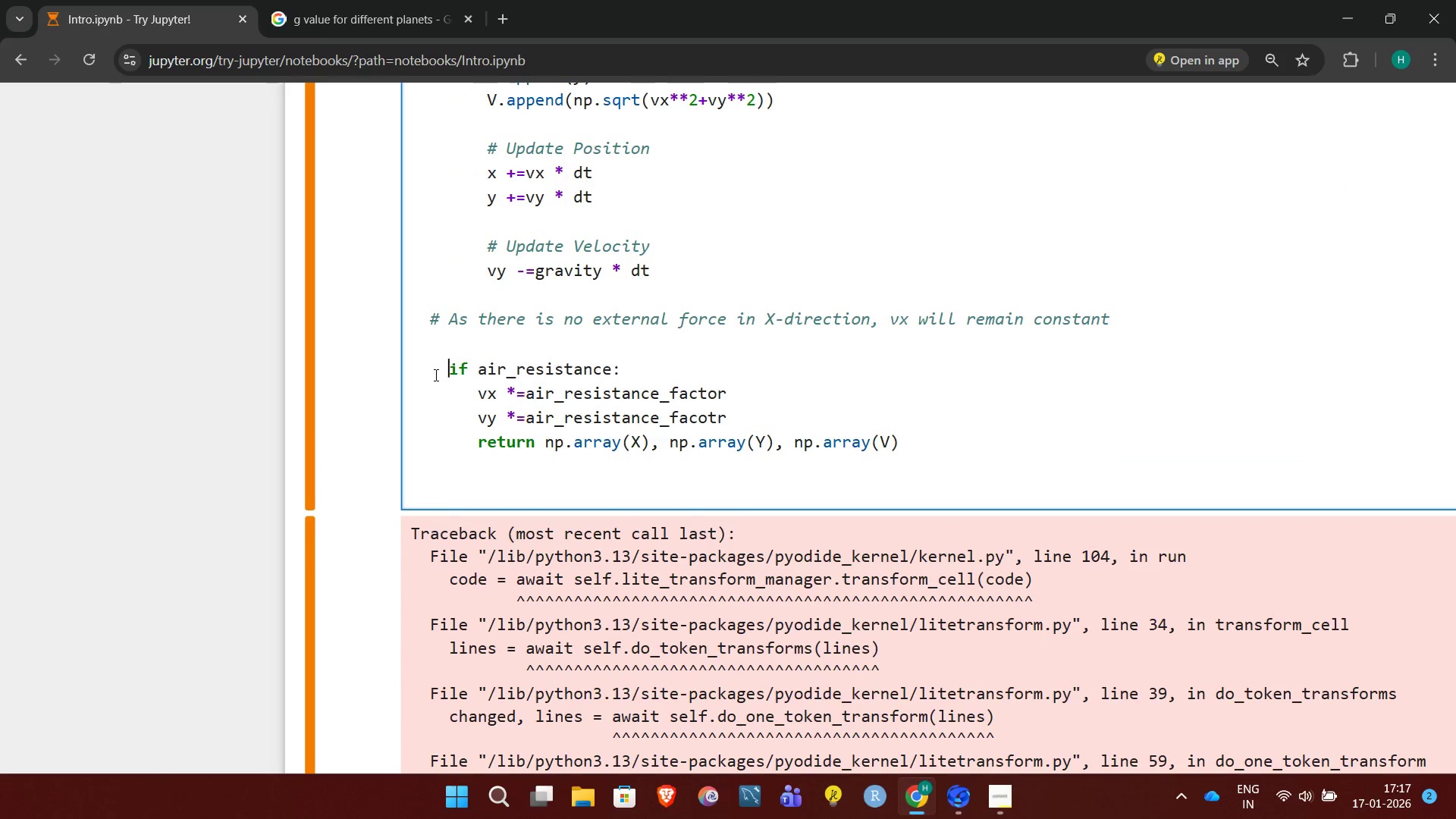 
key(Space)
 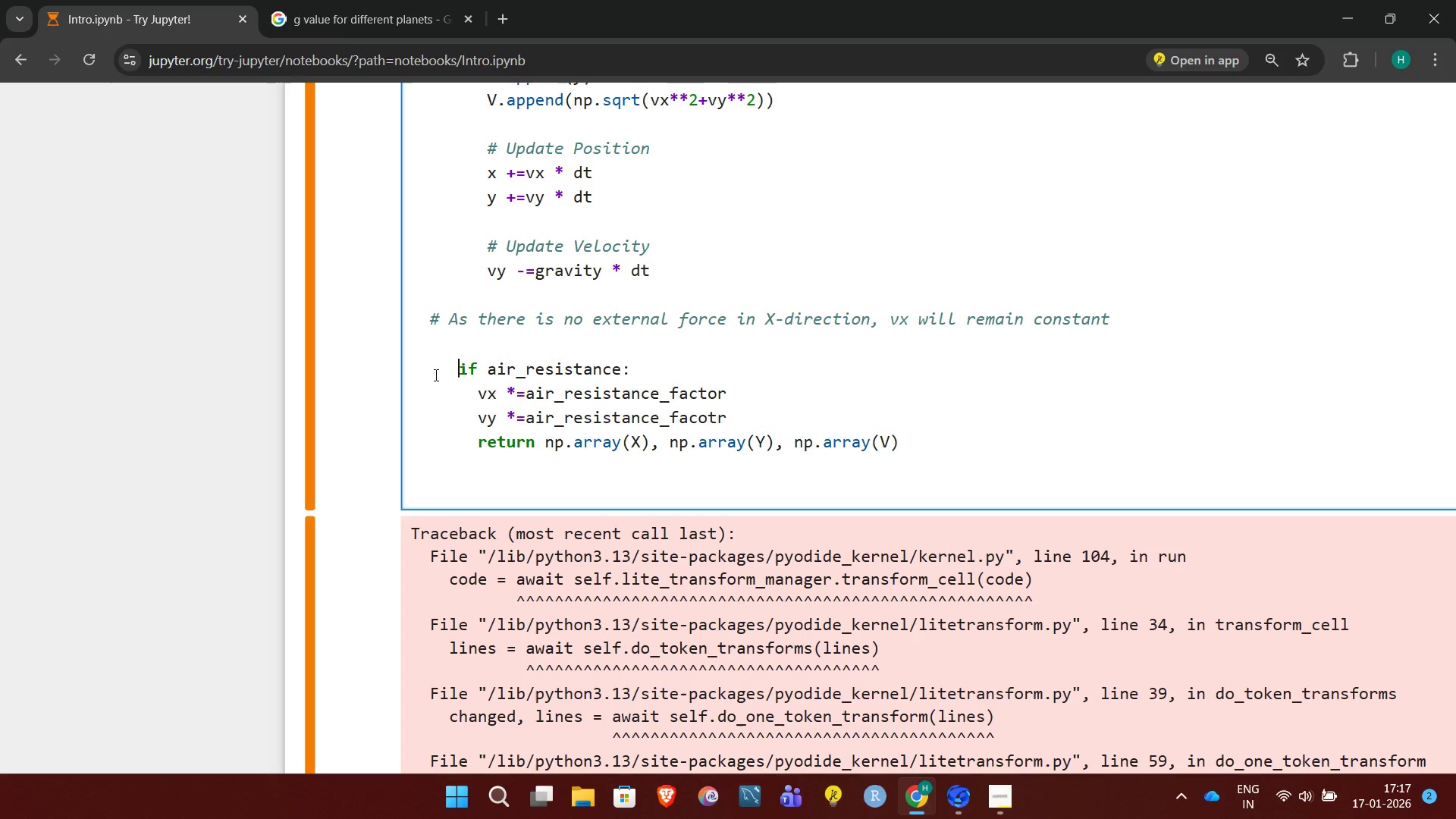 
key(Space)
 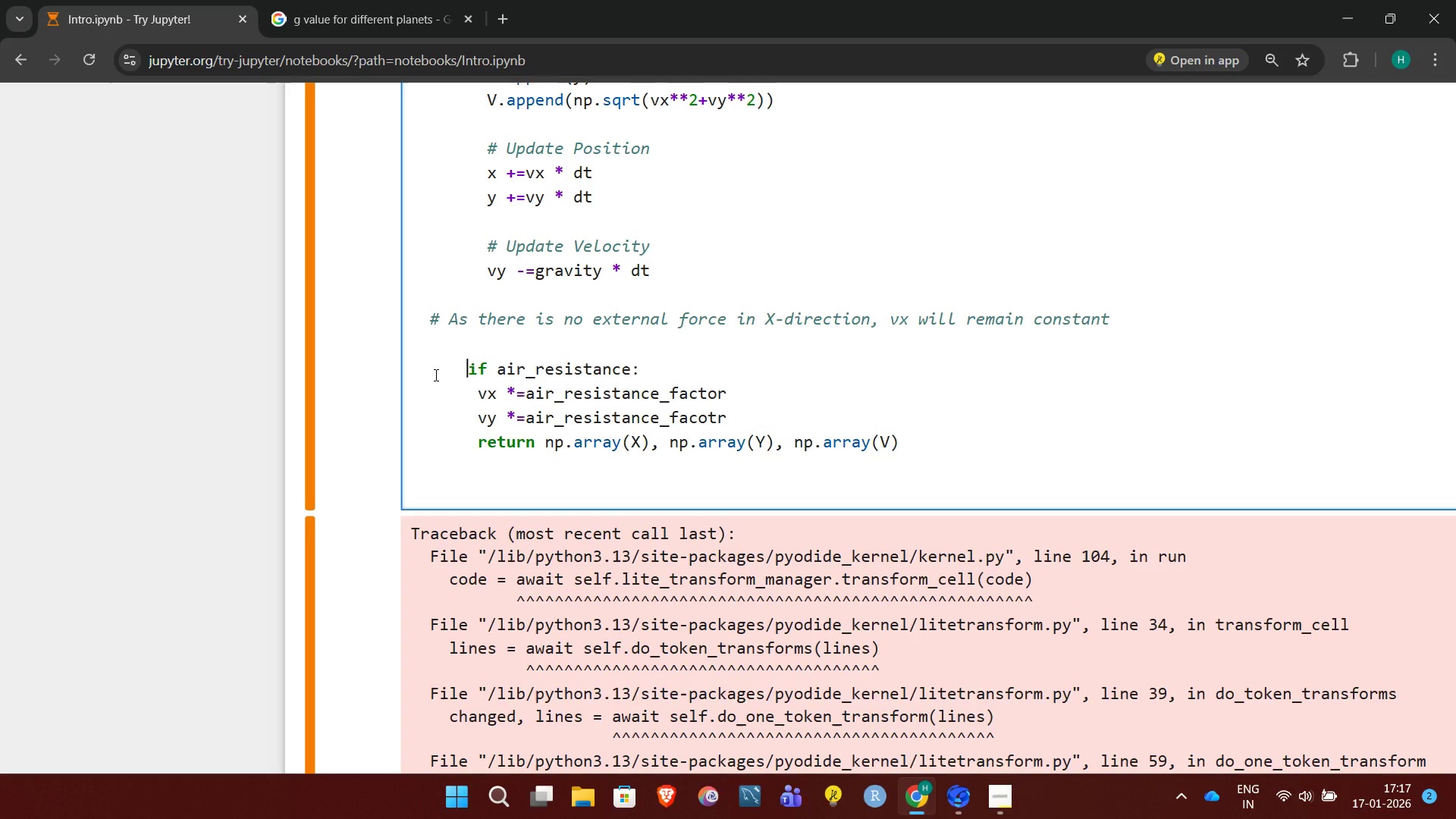 
key(Space)
 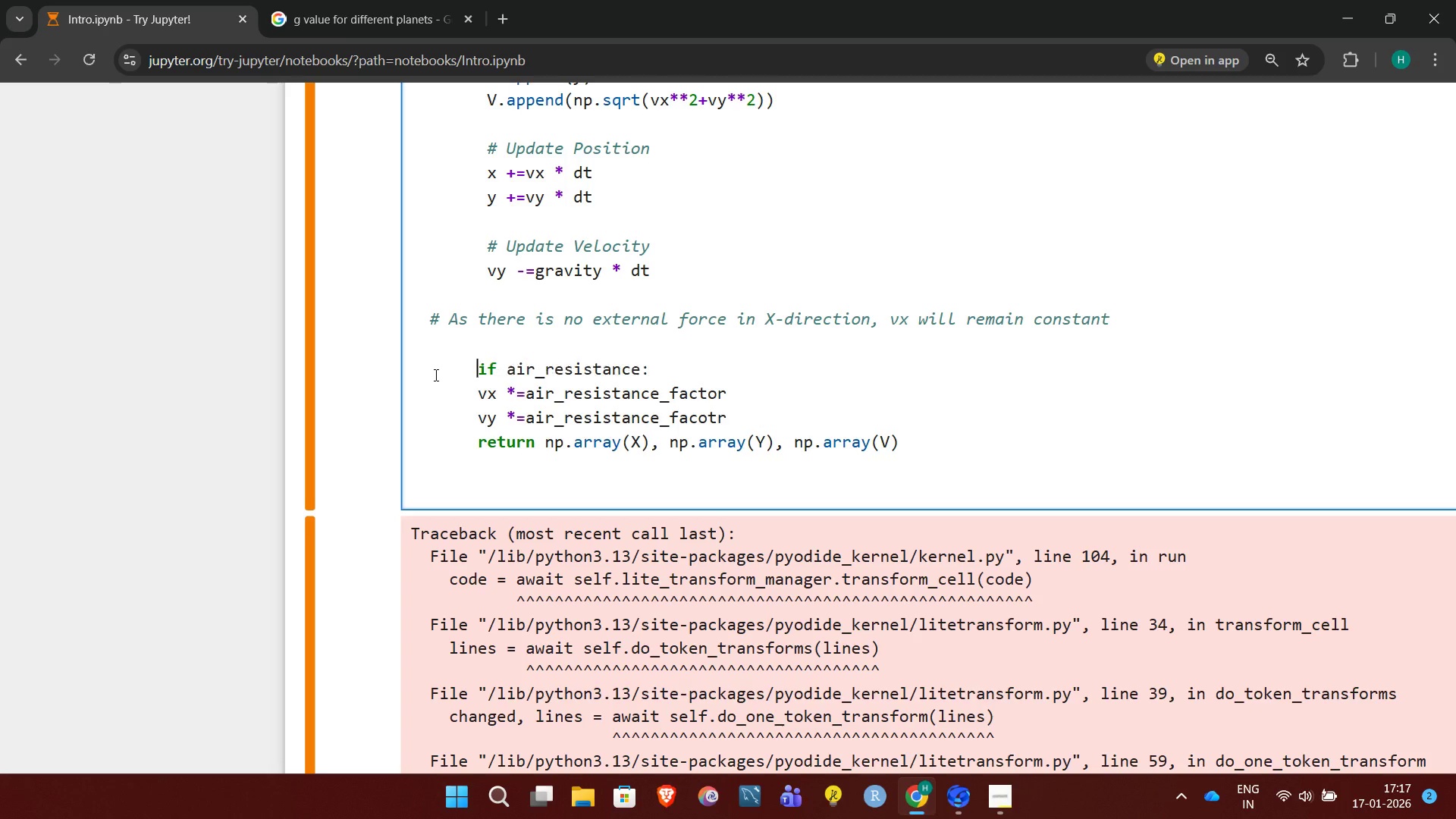 
key(Space)
 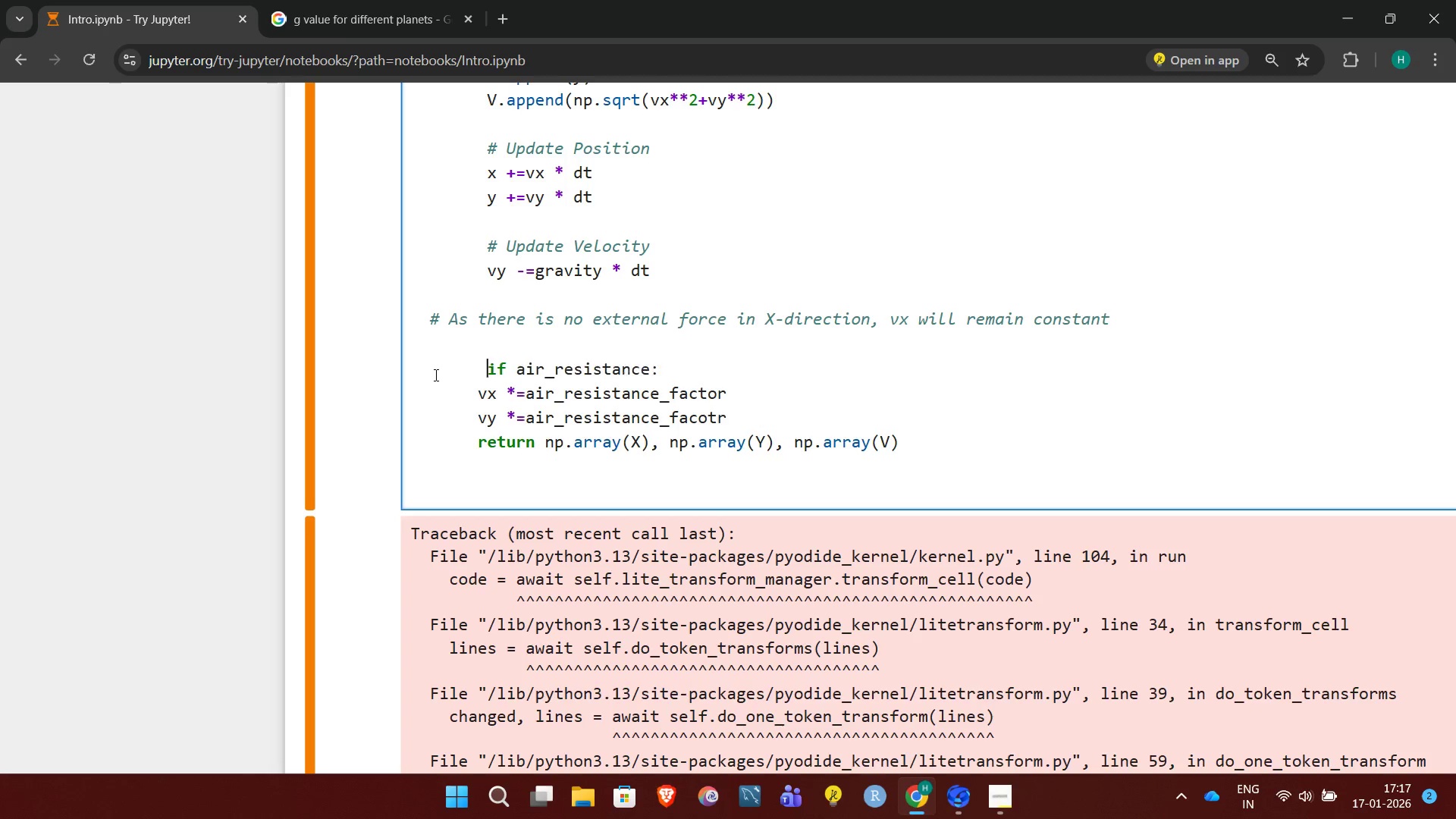 
key(Space)
 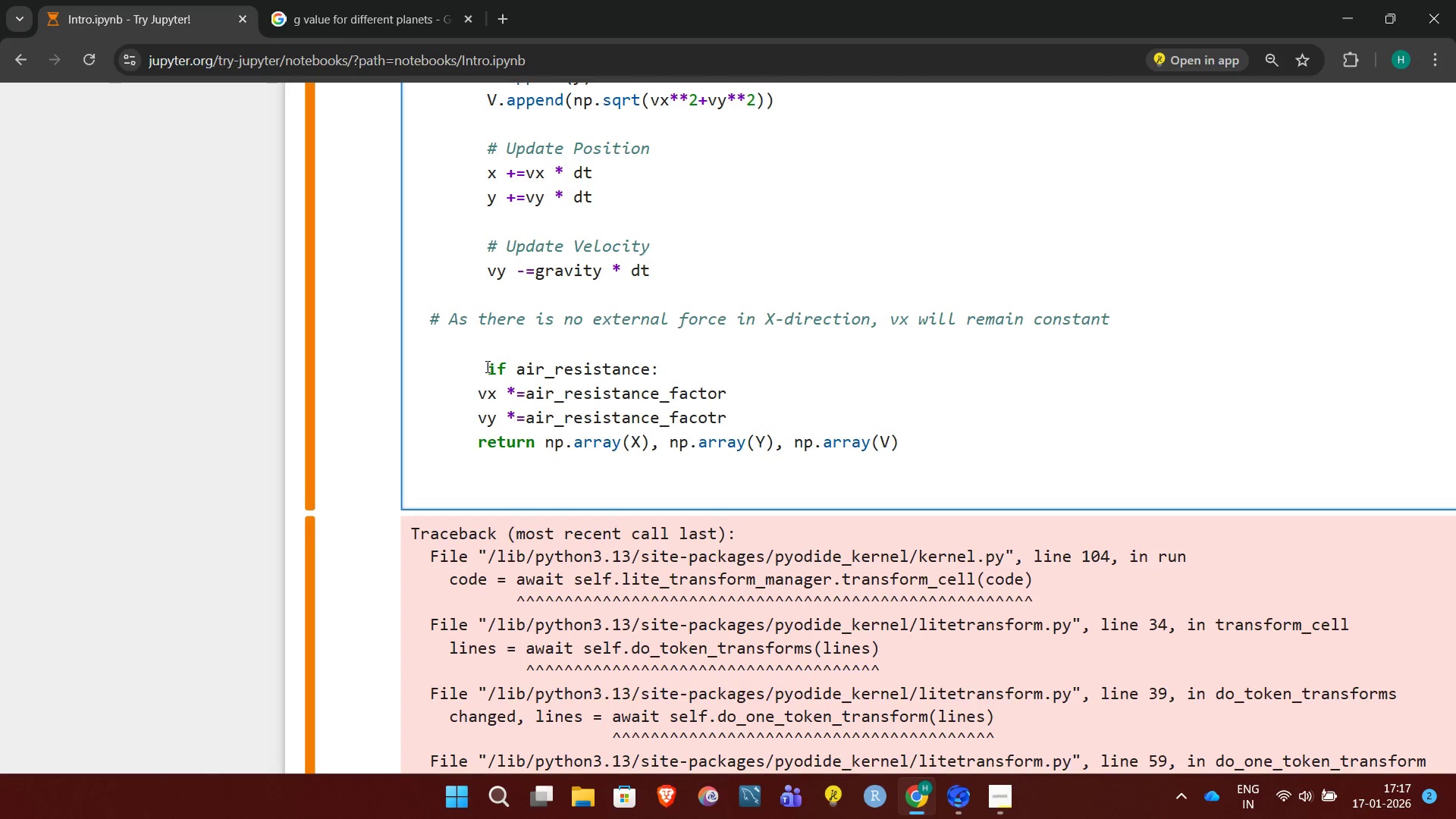 
key(Backspace)
 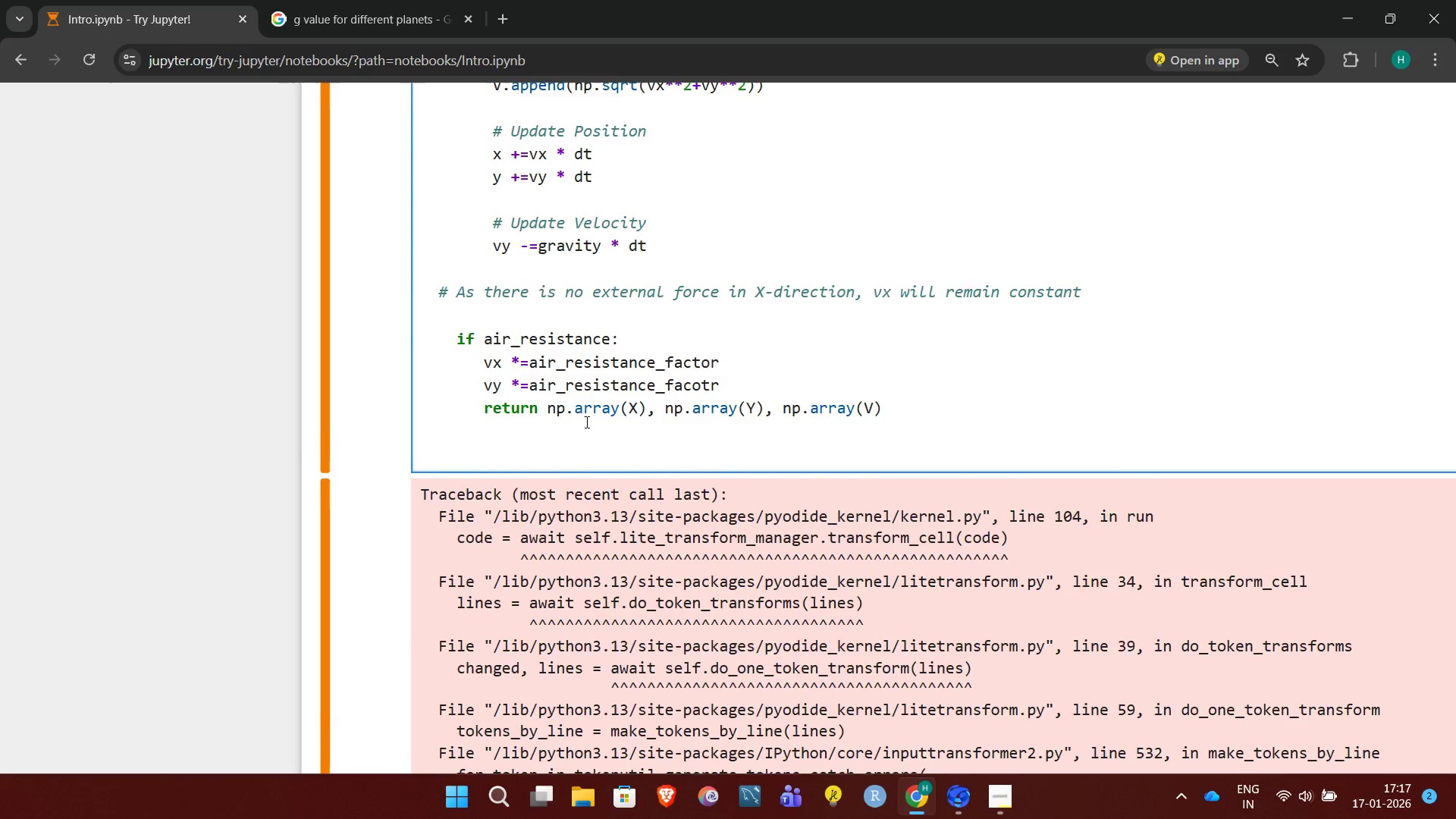 
wait(18.83)
 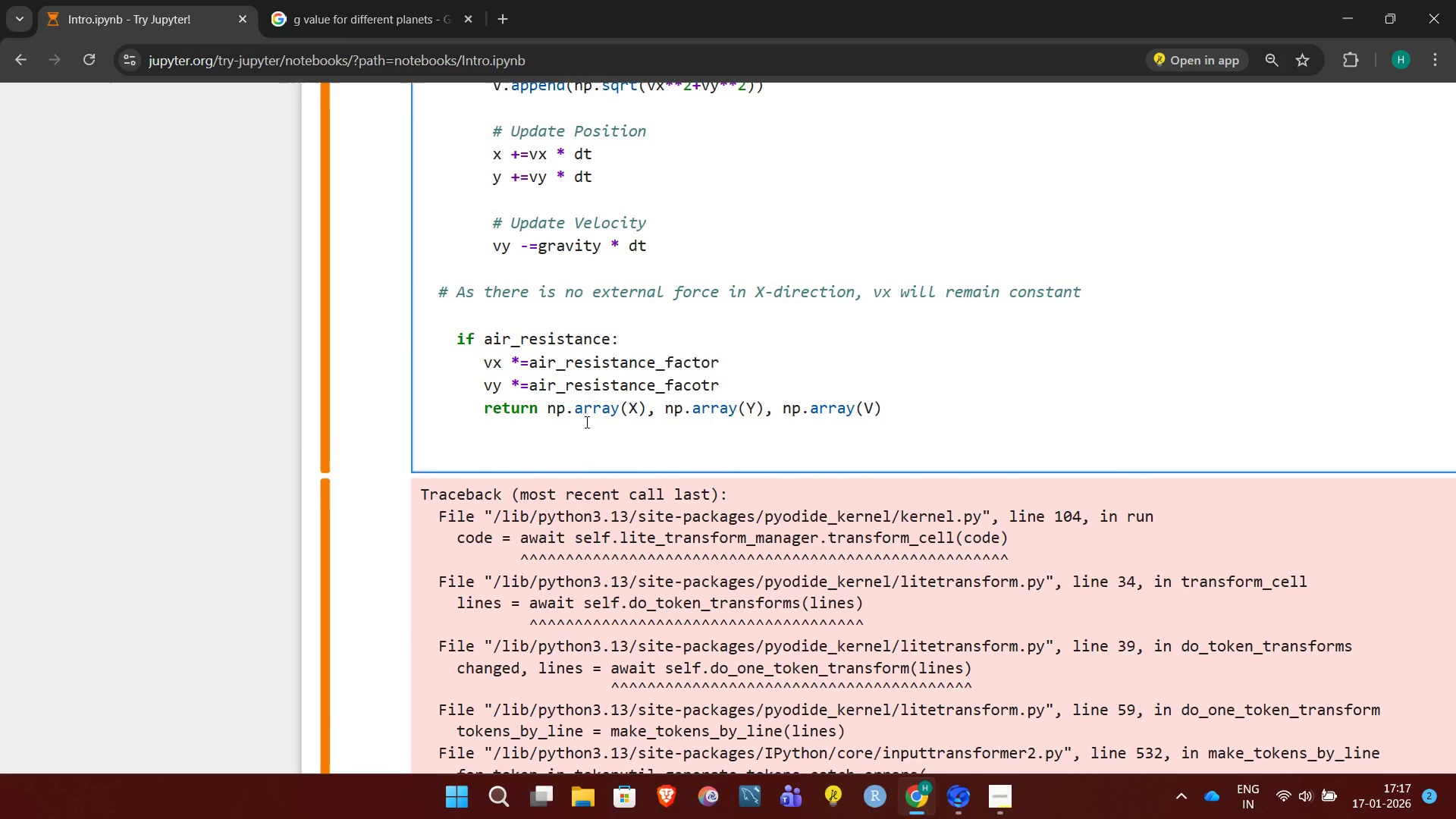 
left_click([884, 369])
 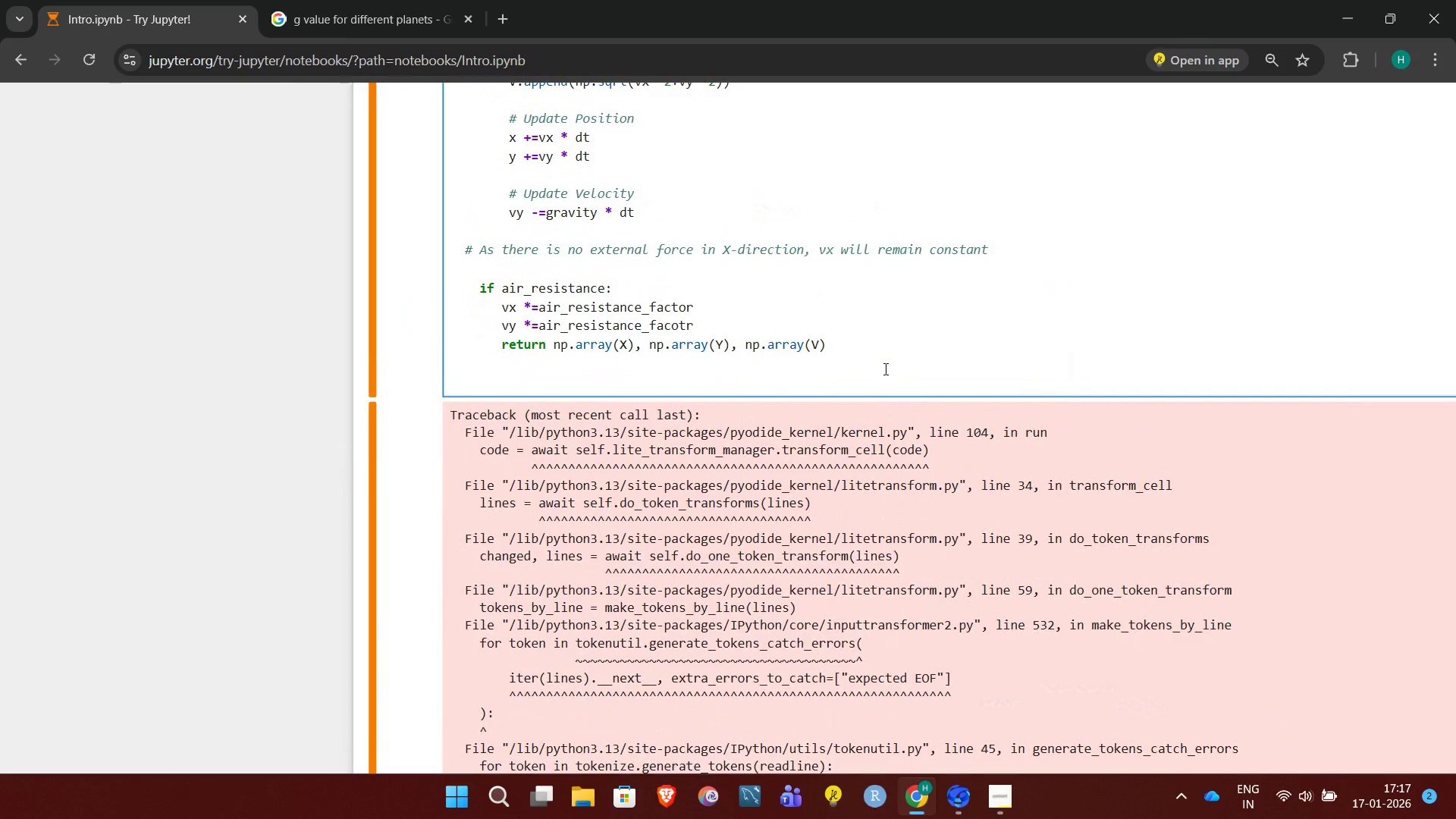 
key(Control+ControlLeft)
 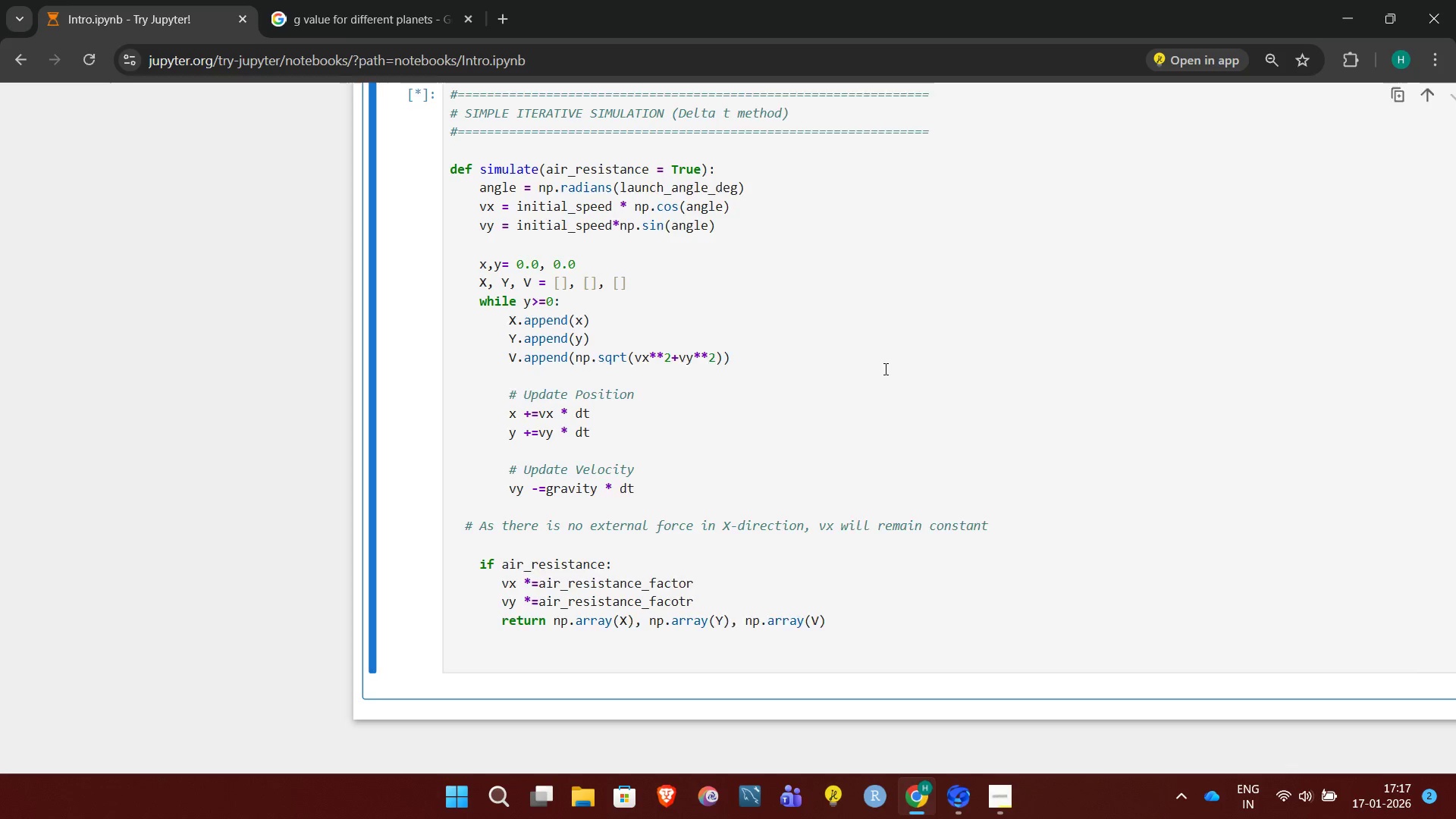 
key(Control+Enter)
 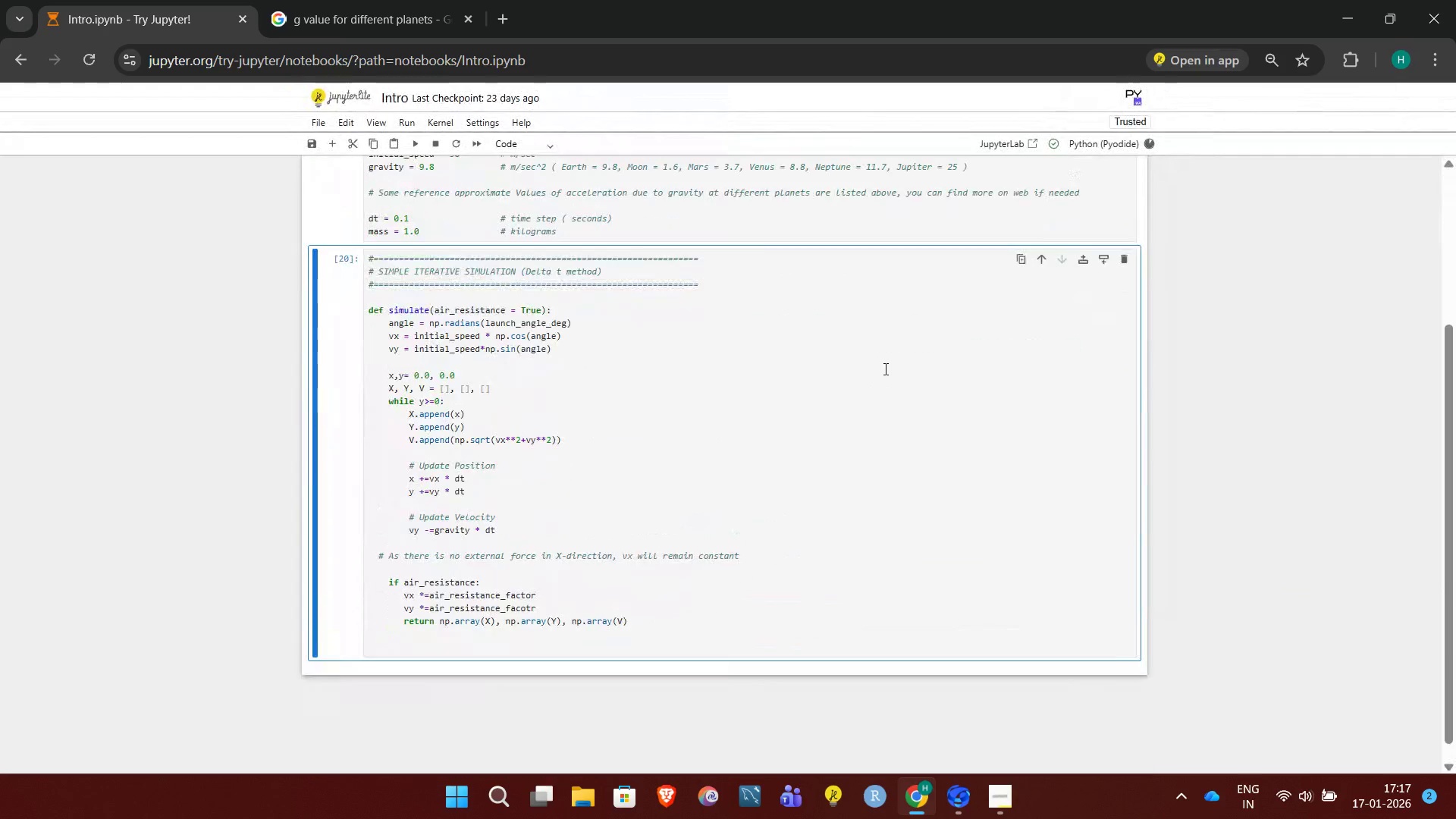 
wait(7.3)
 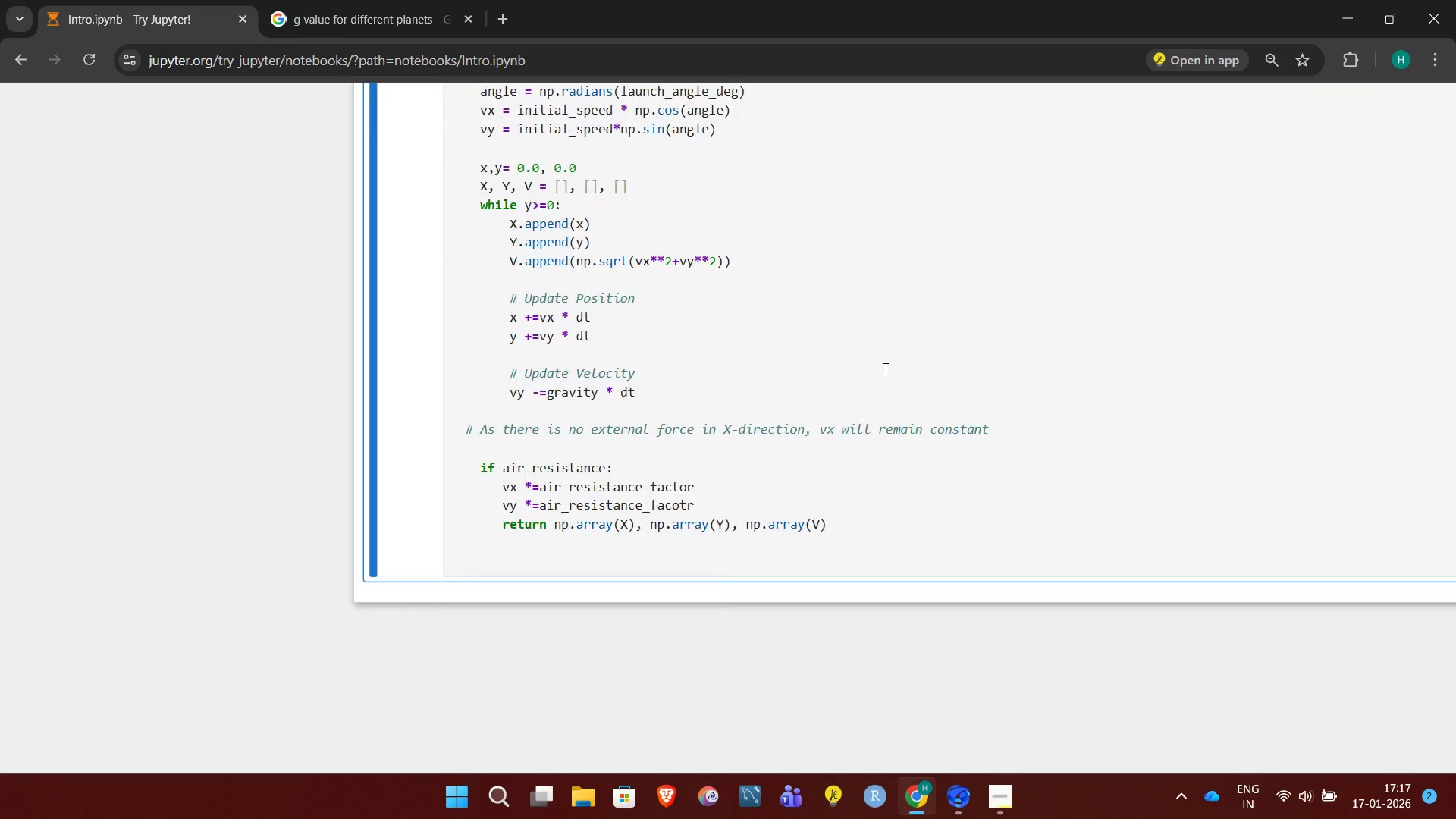 
left_click([767, 570])
 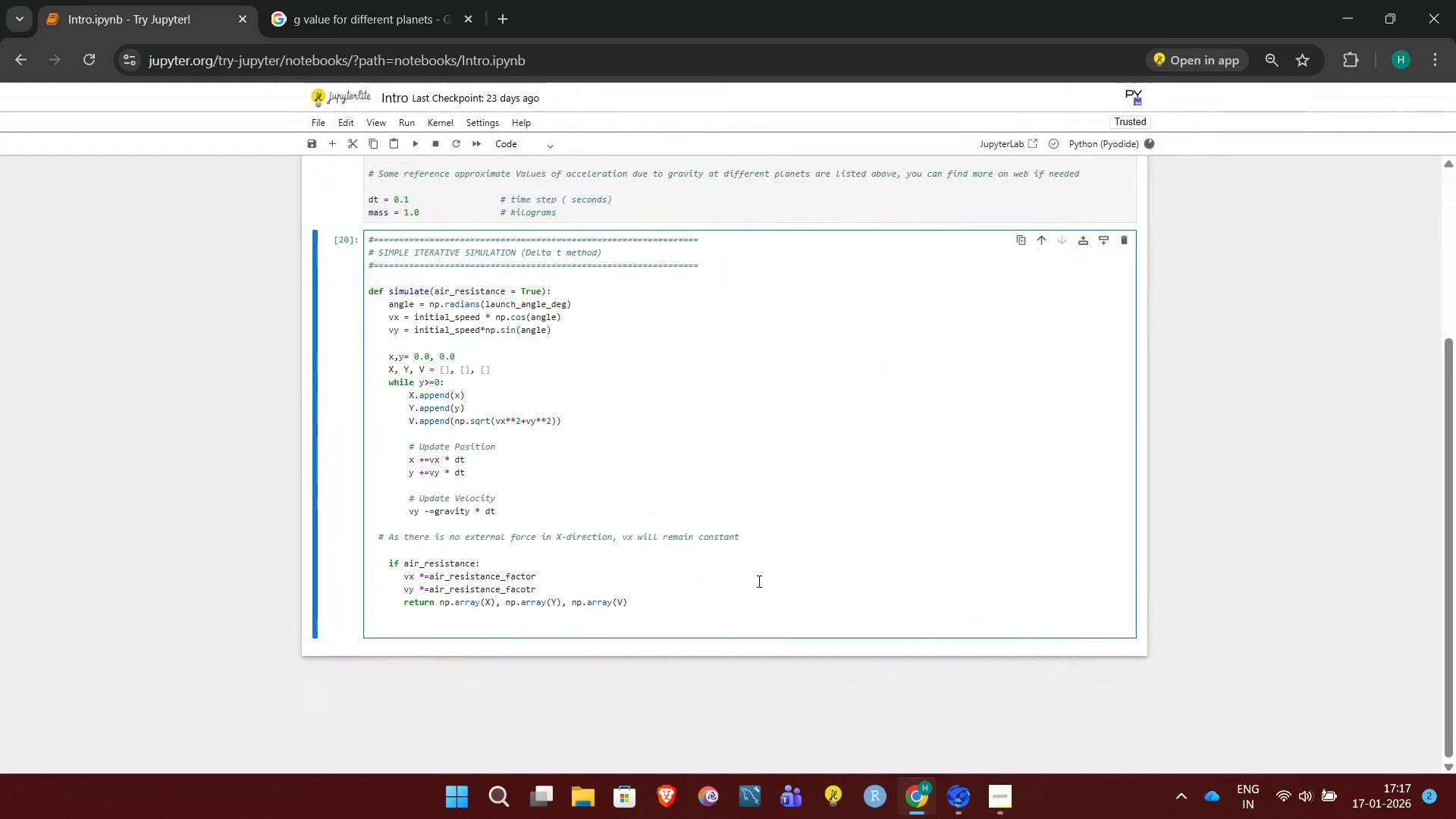 
left_click([758, 581])
 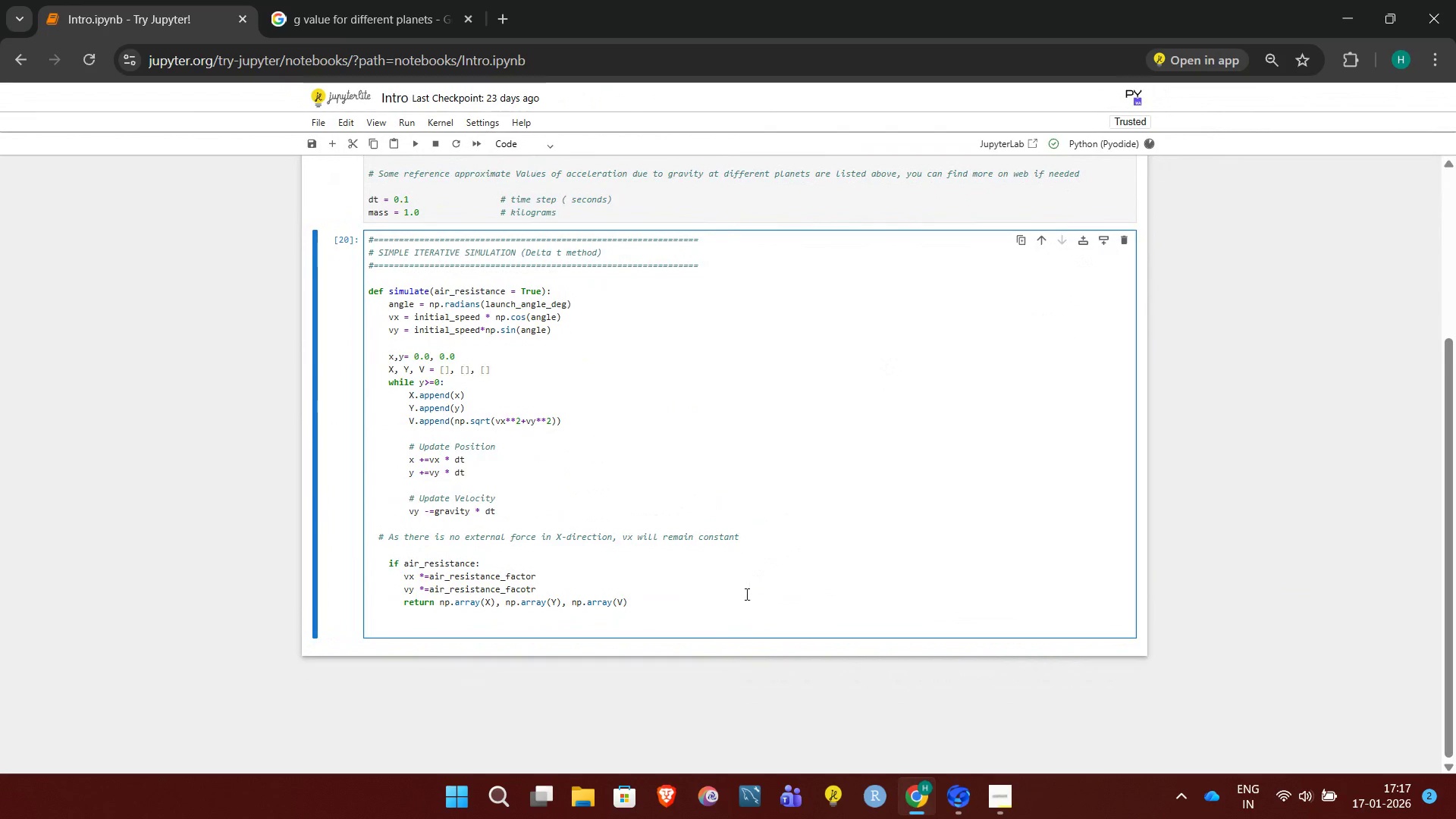 
left_click([744, 596])
 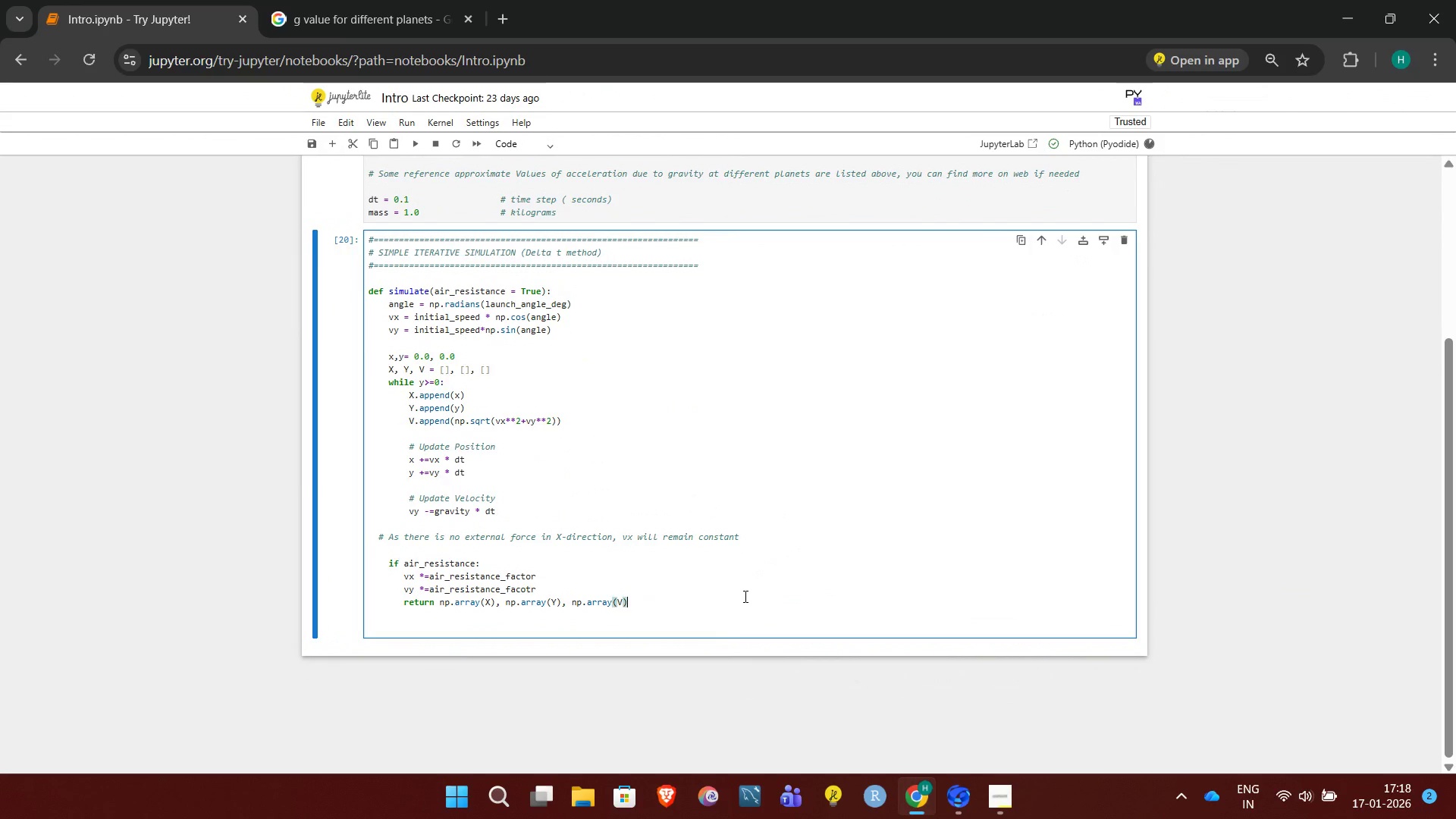 
key(Control+Enter)
 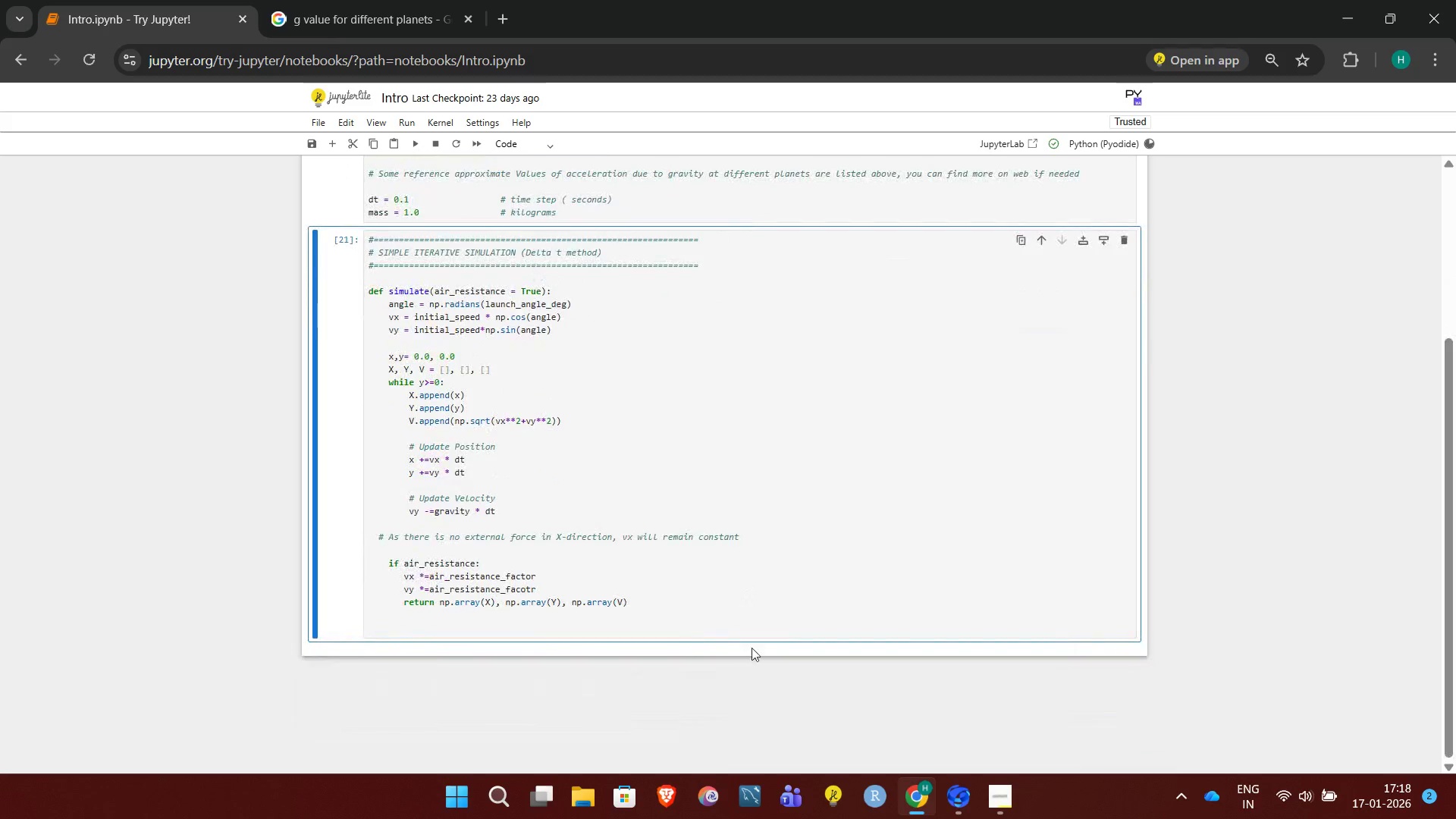 
wait(5.02)
 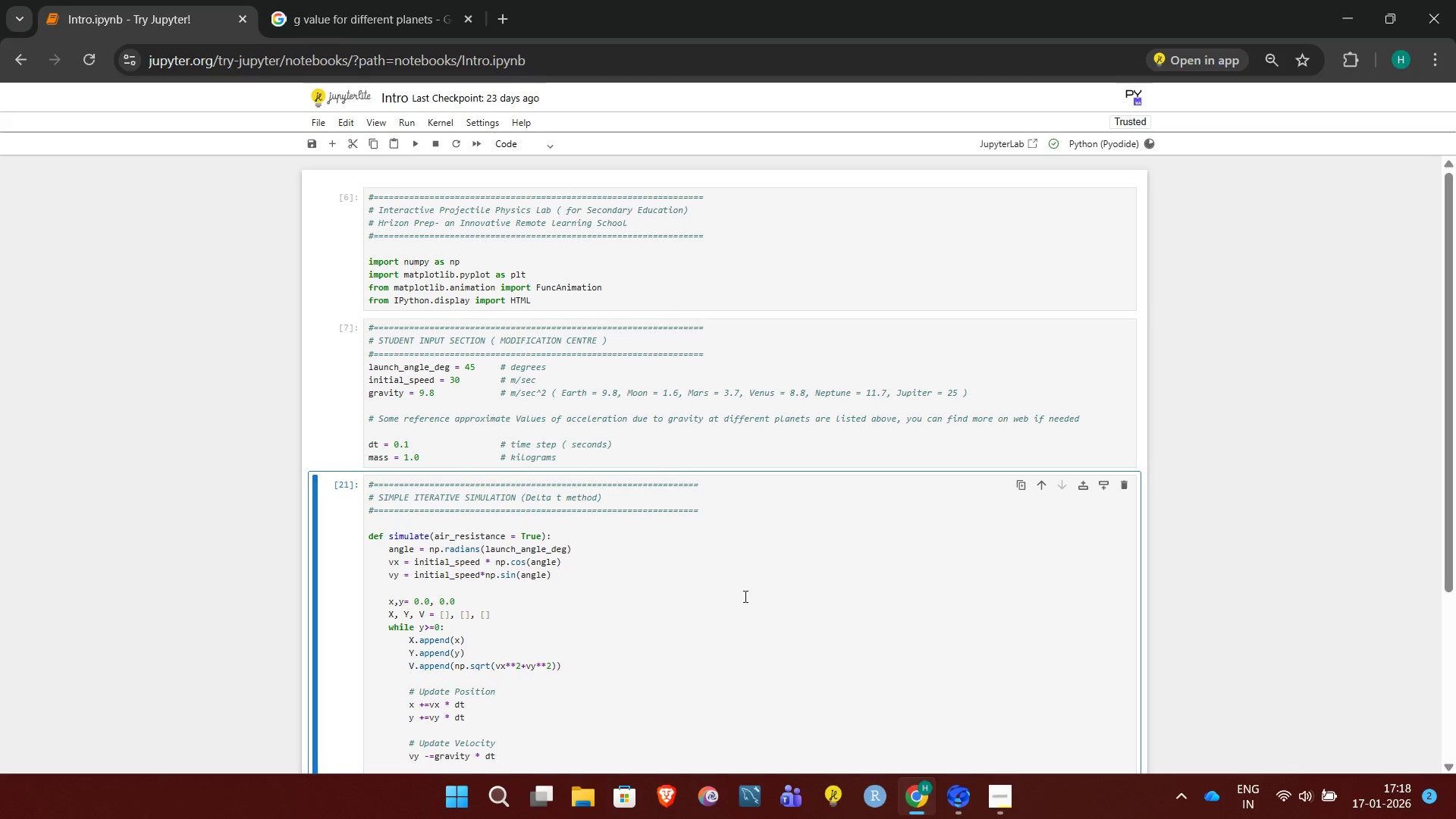 
left_click([683, 445])
 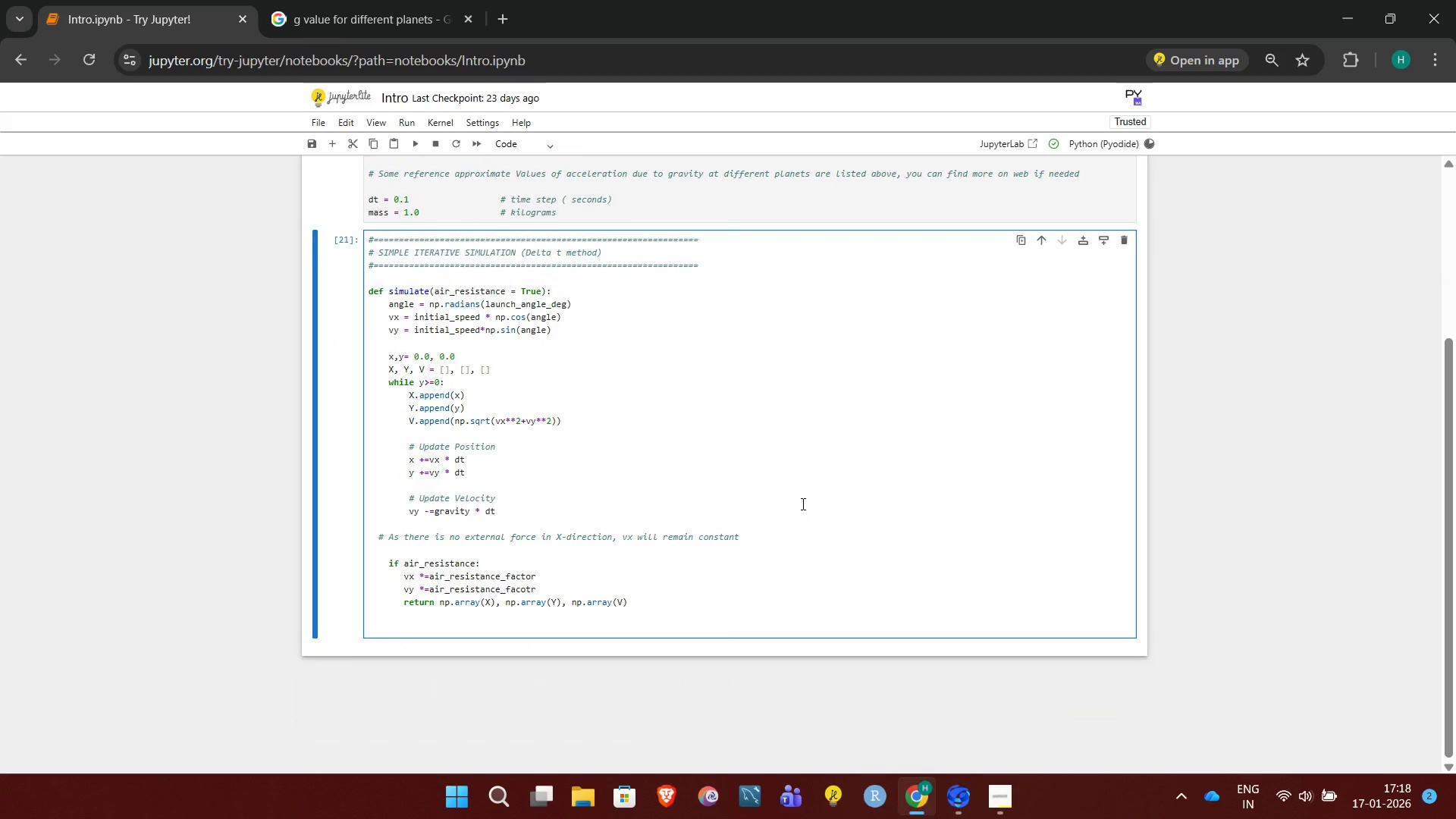 
key(Control+Enter)
 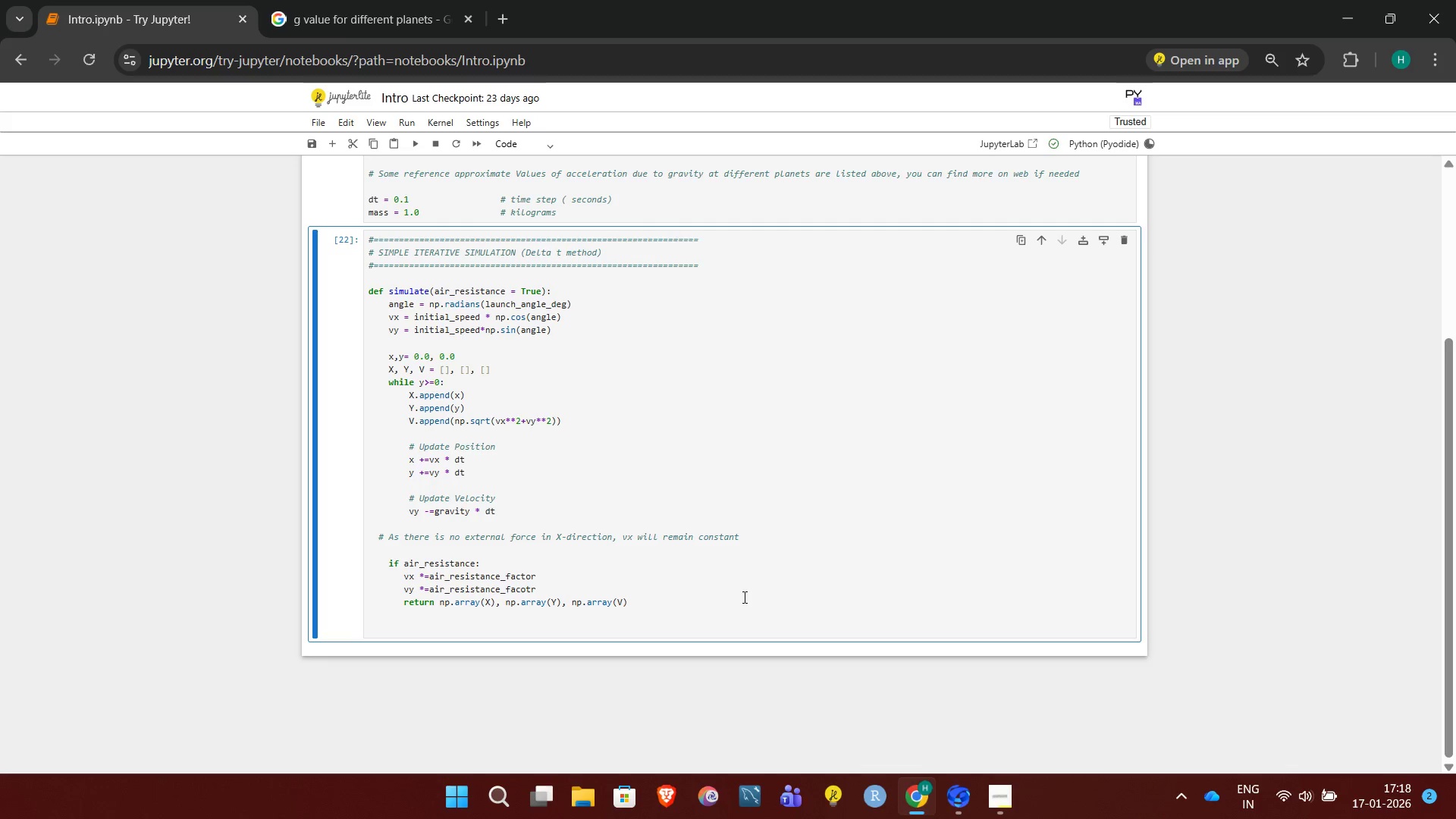 
wait(20.61)
 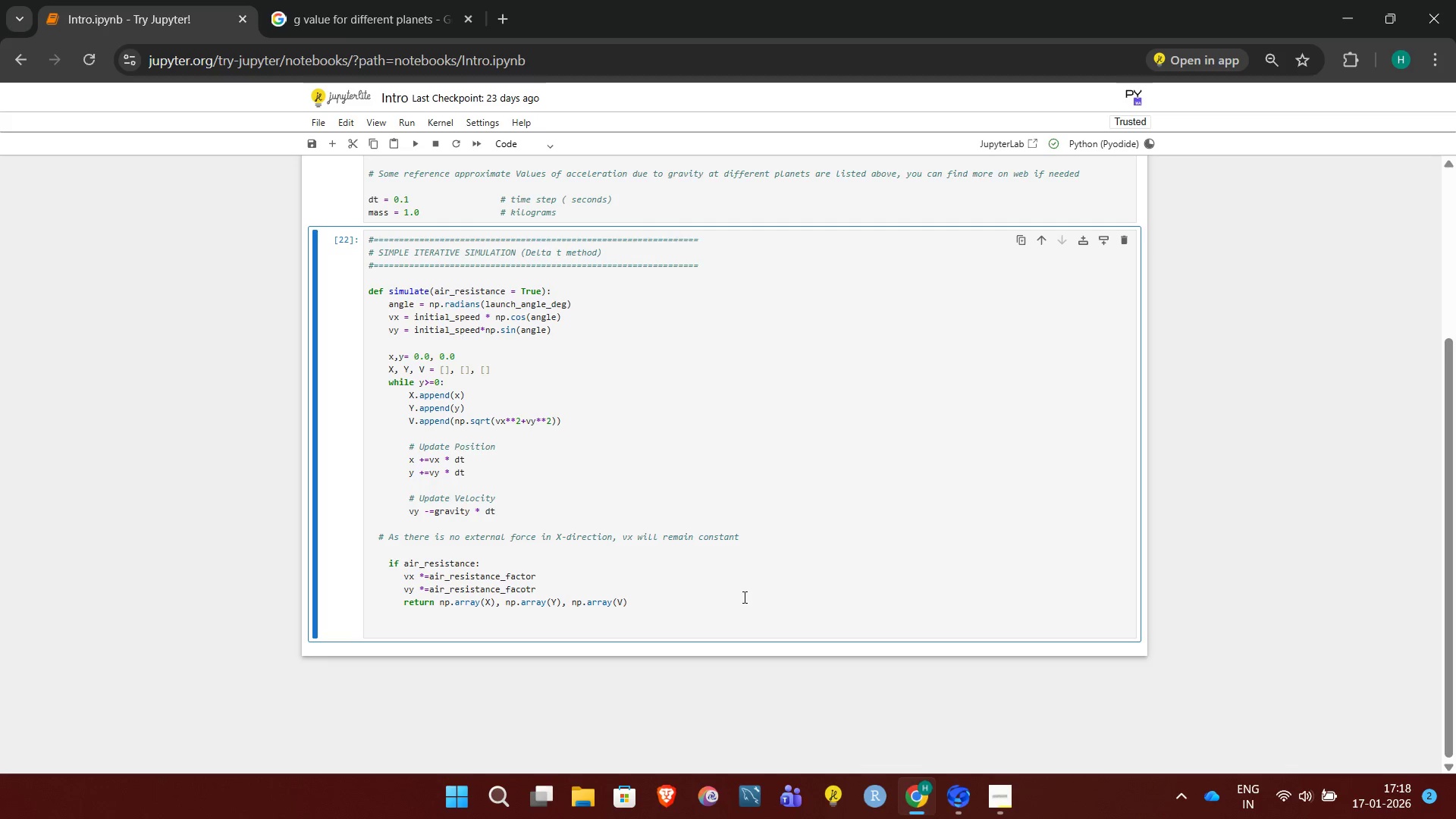 
left_click([671, 616])
 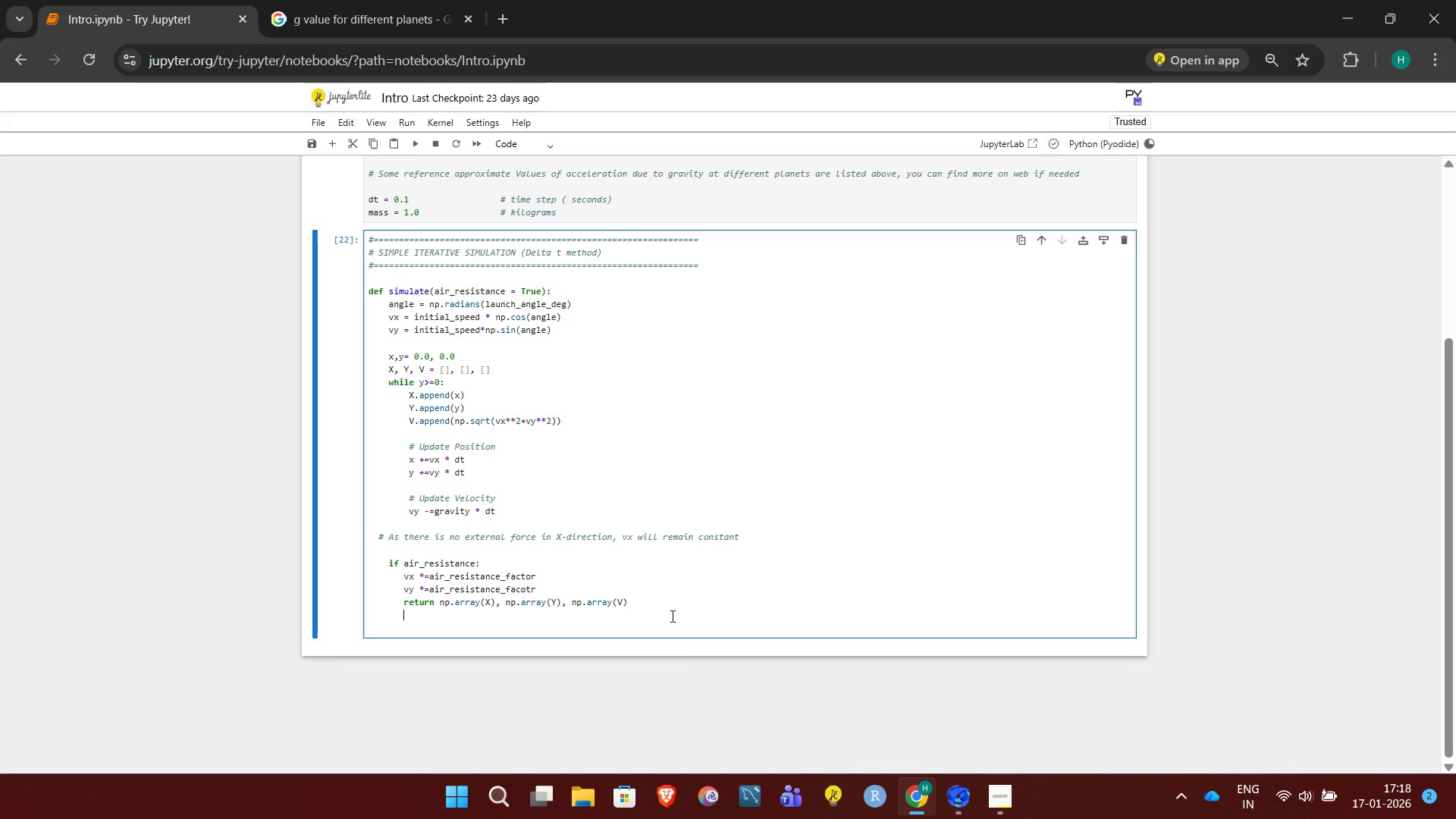 
key(Shift+Enter)
 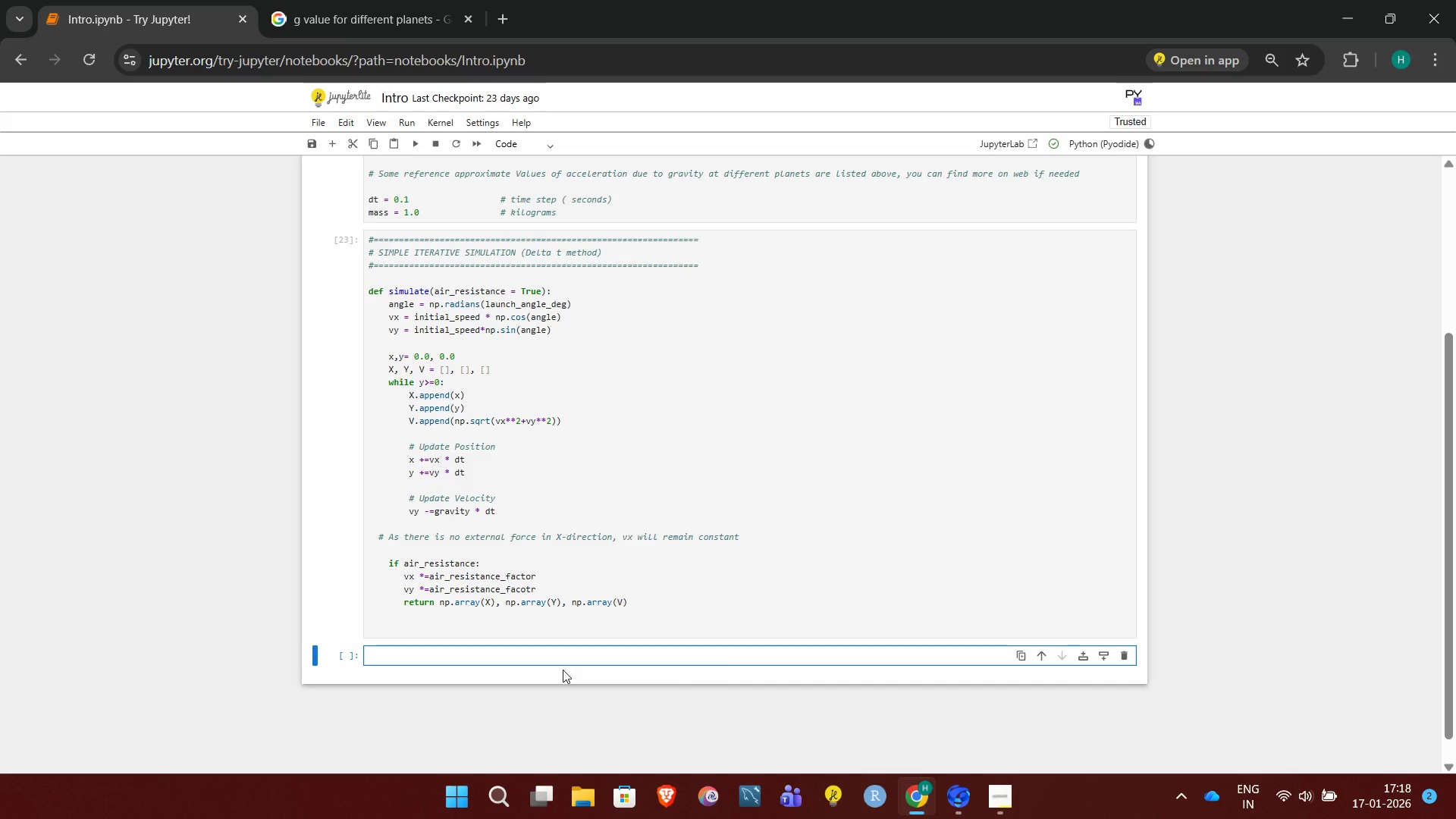 
key(Shift+3)
 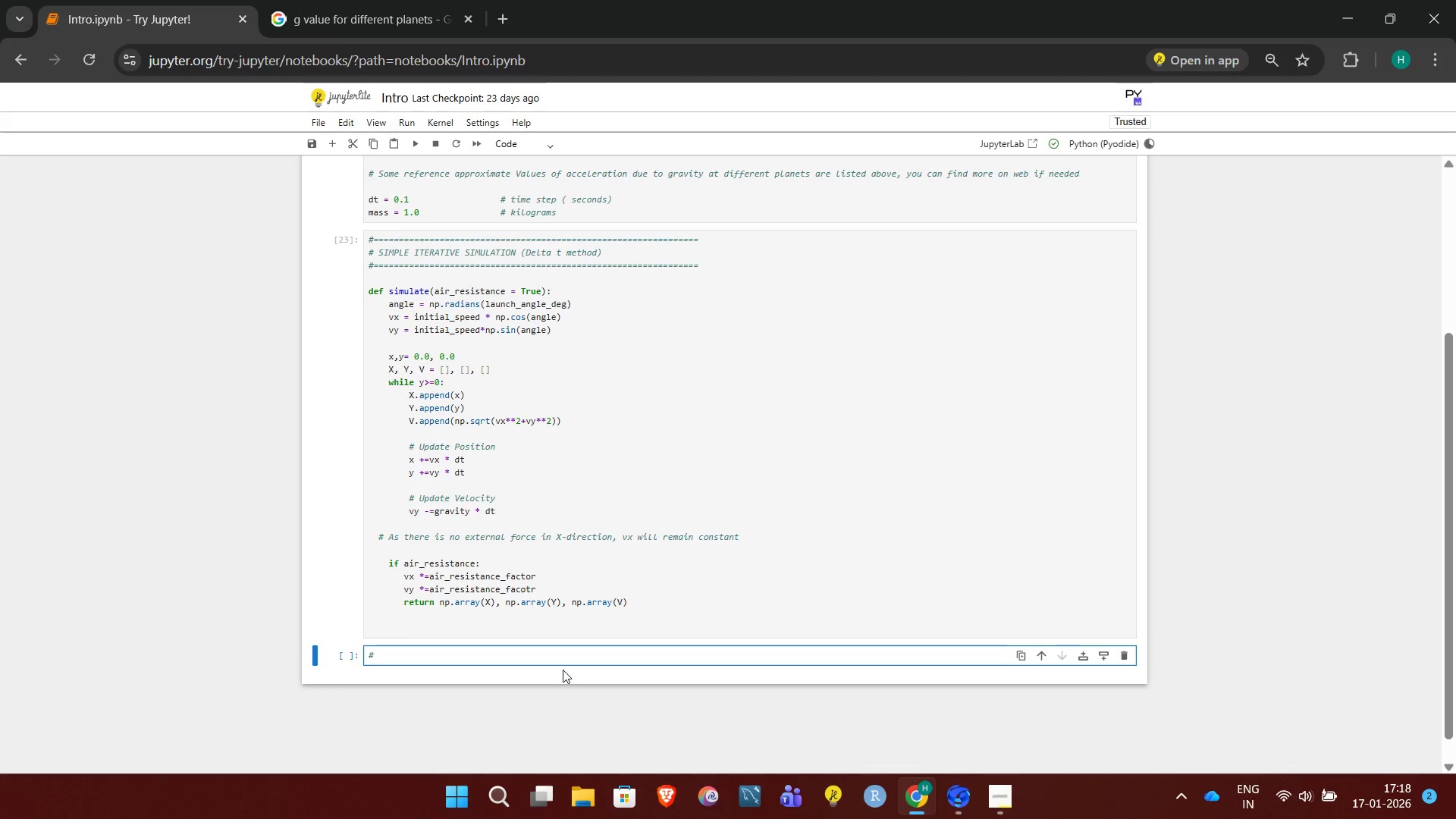 
hold_key(key=Equal, duration=1.5)
 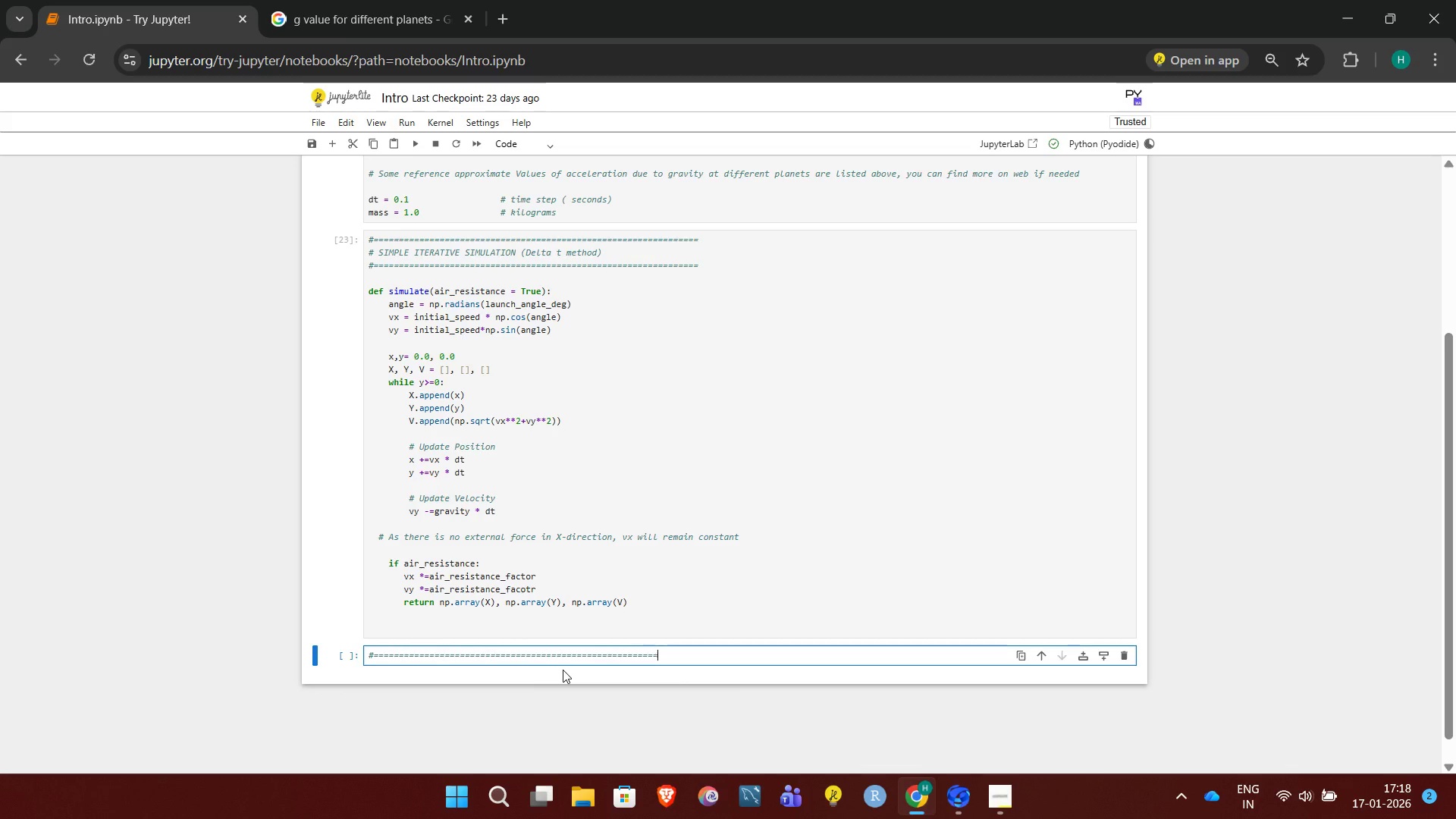 
hold_key(key=Equal, duration=0.67)
 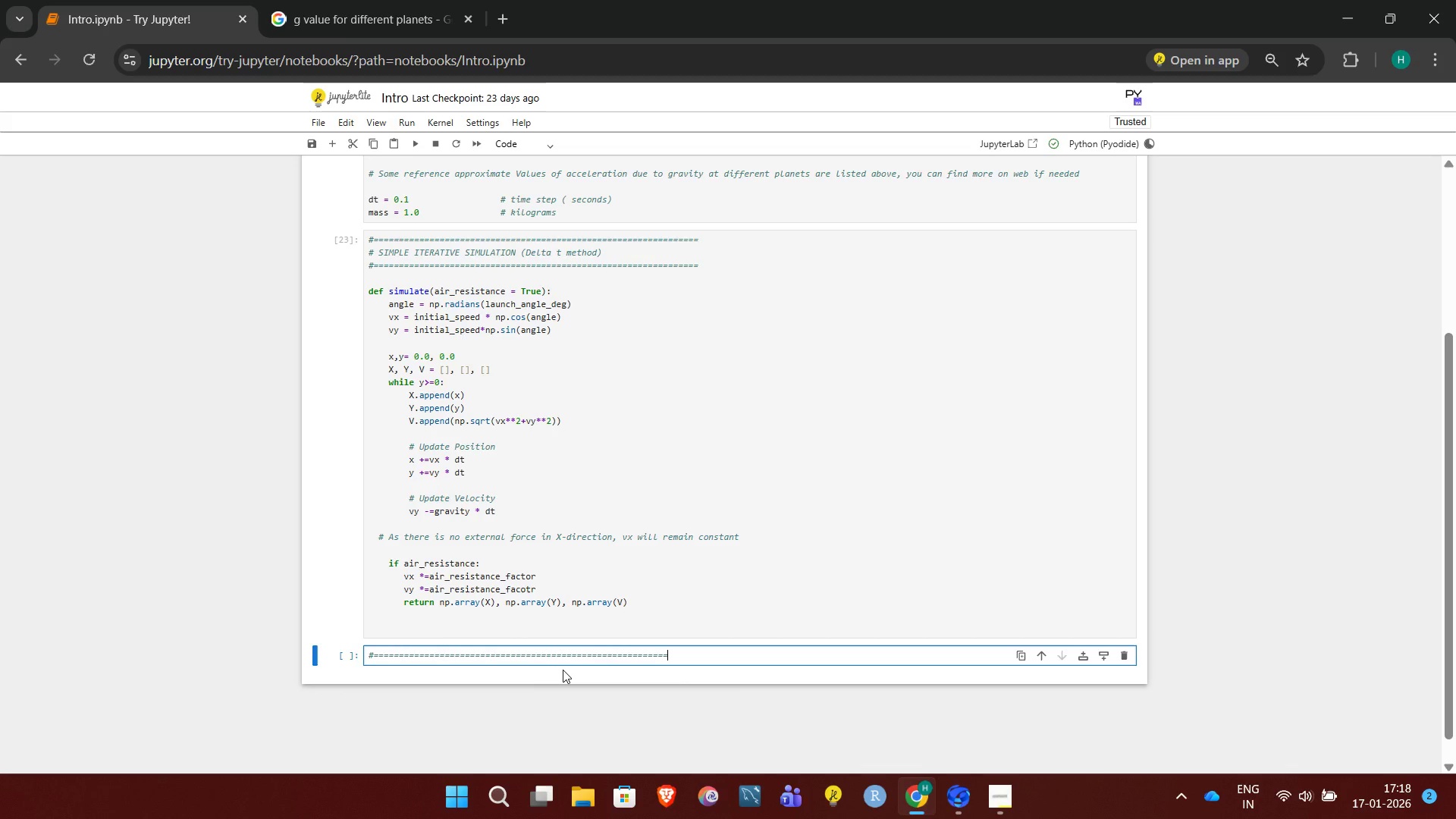 
key(Equal)
 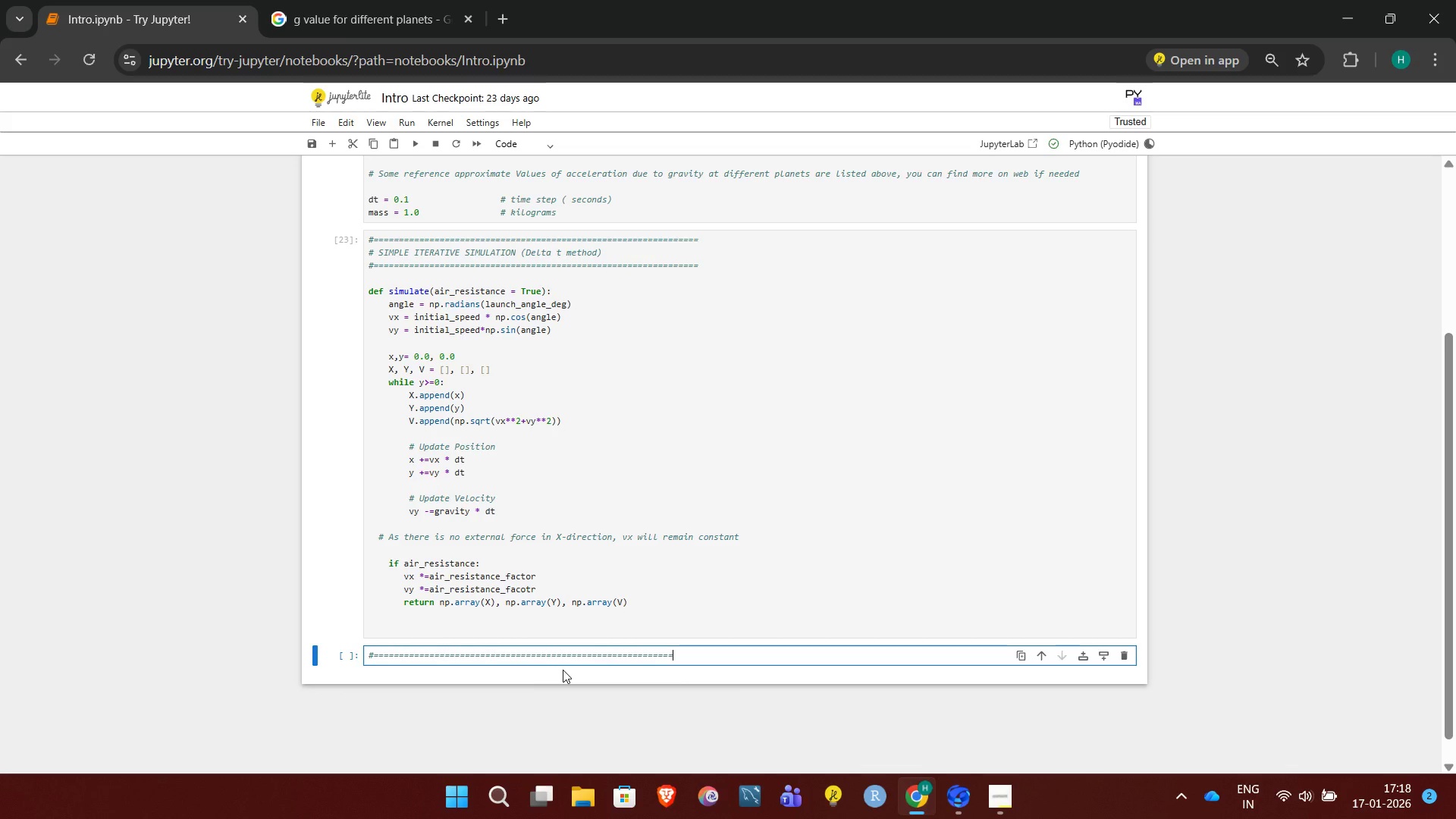 
key(Equal)
 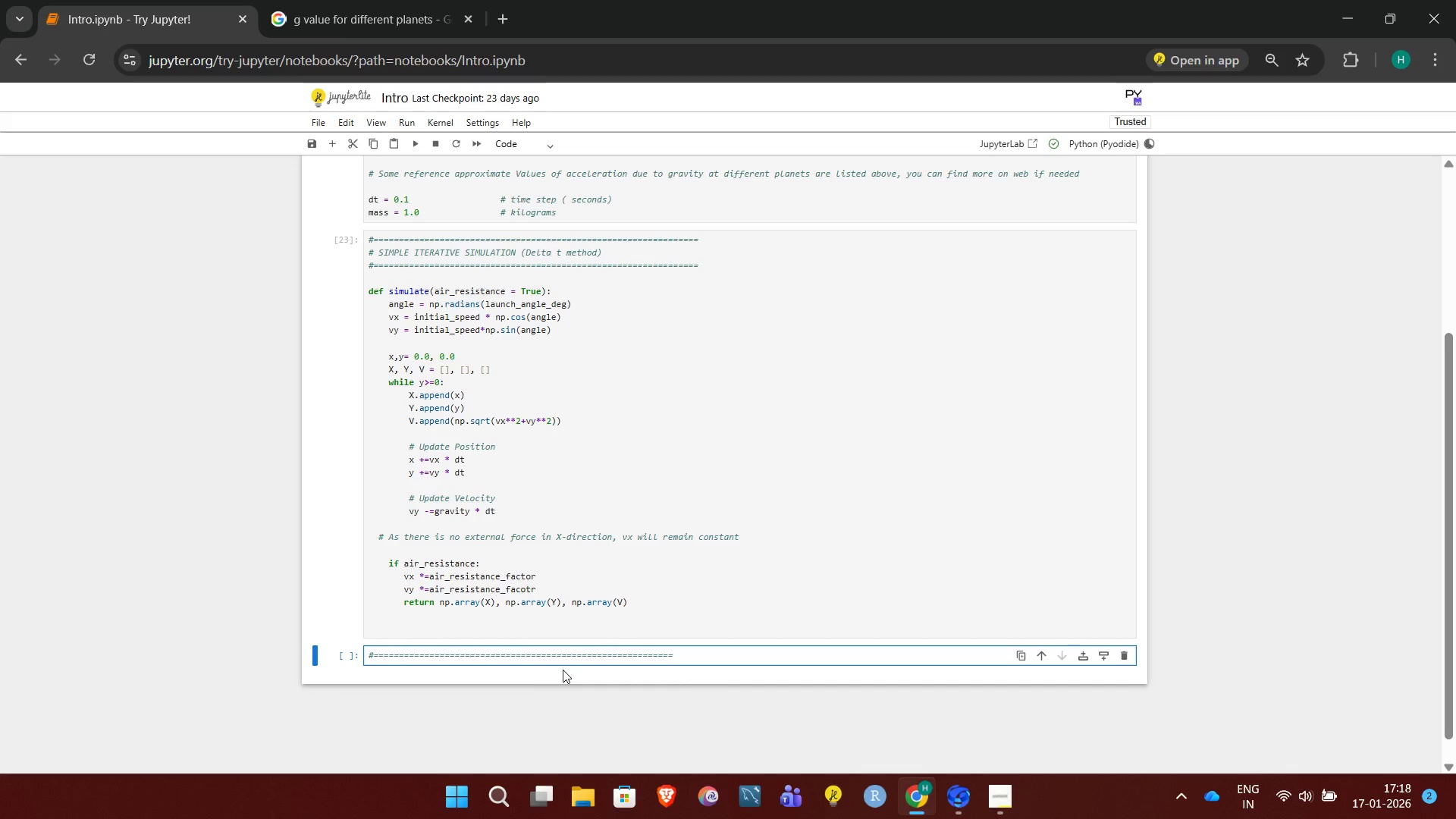 
key(Enter)
 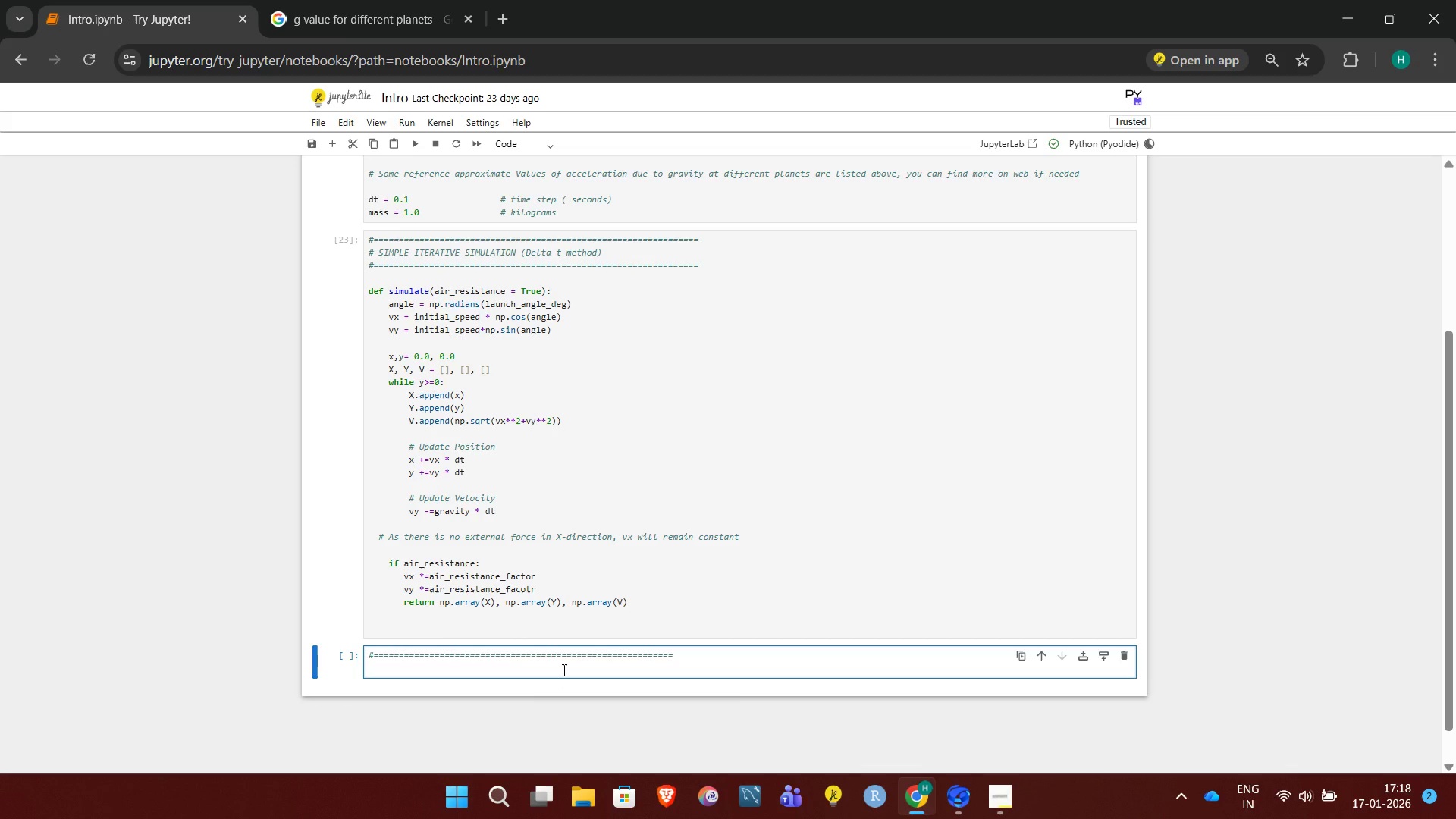 
type(#RUN BOTH SCENARIOS)
 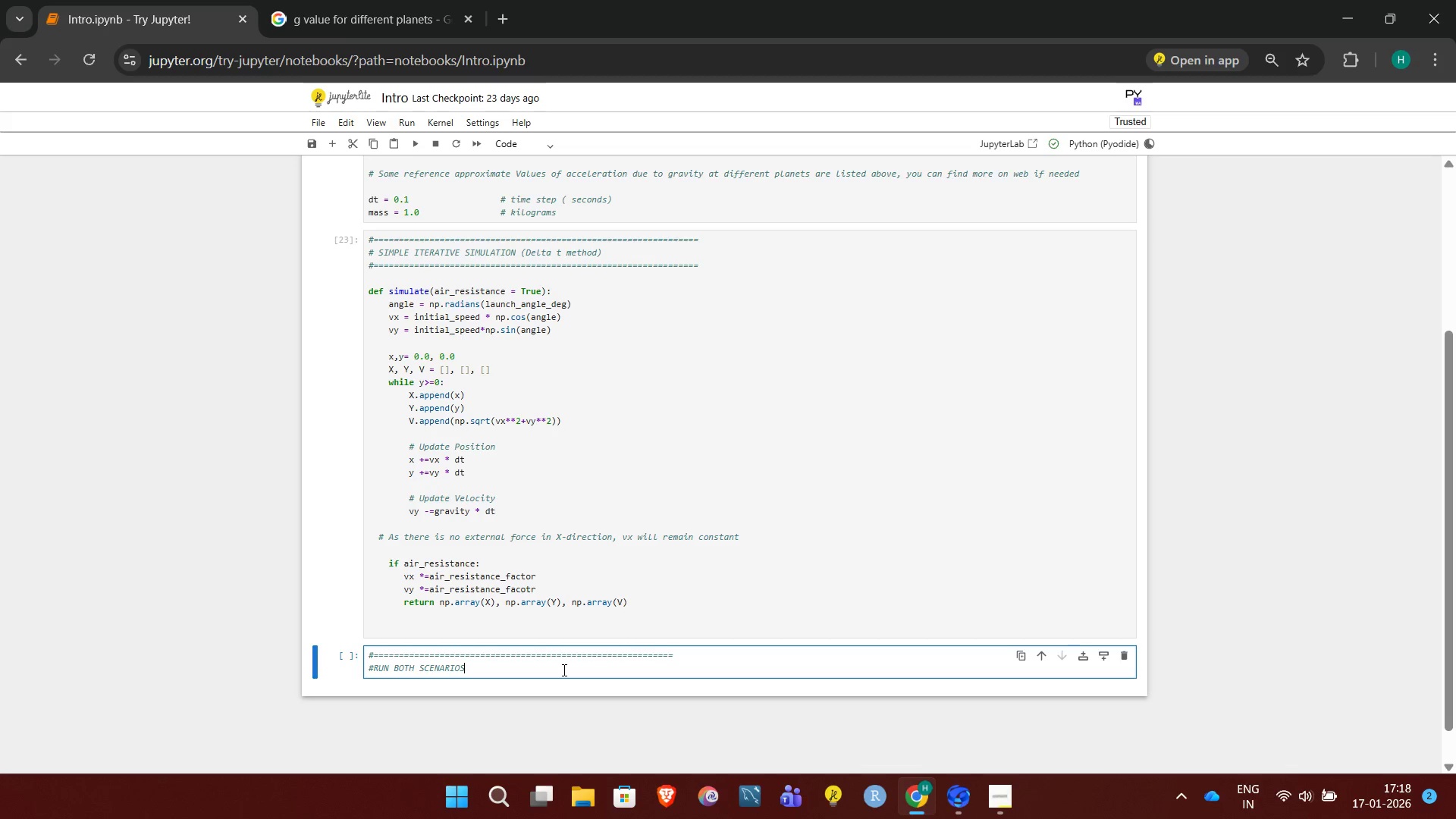 
key(Enter)
 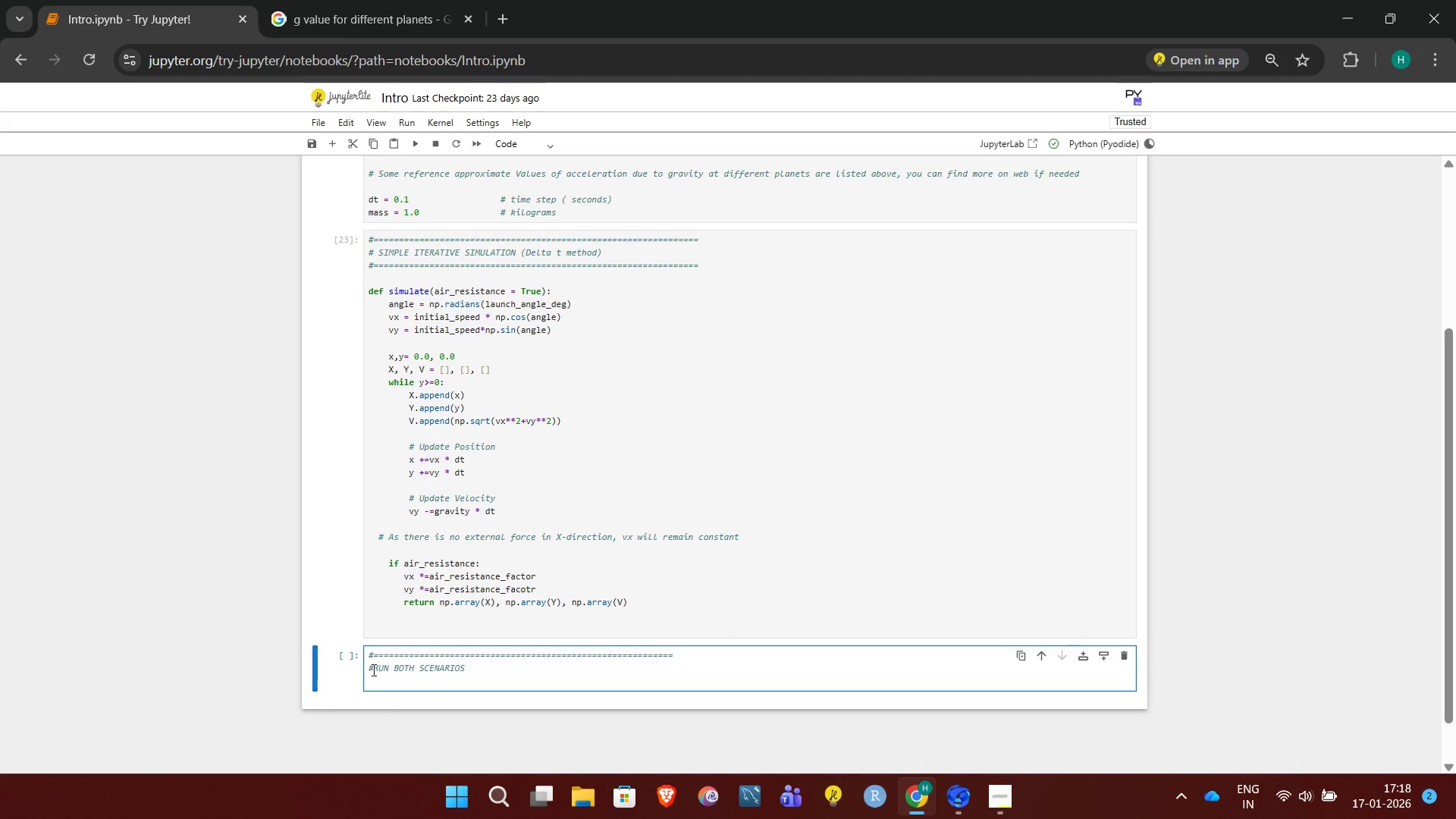 
left_click([372, 670])
 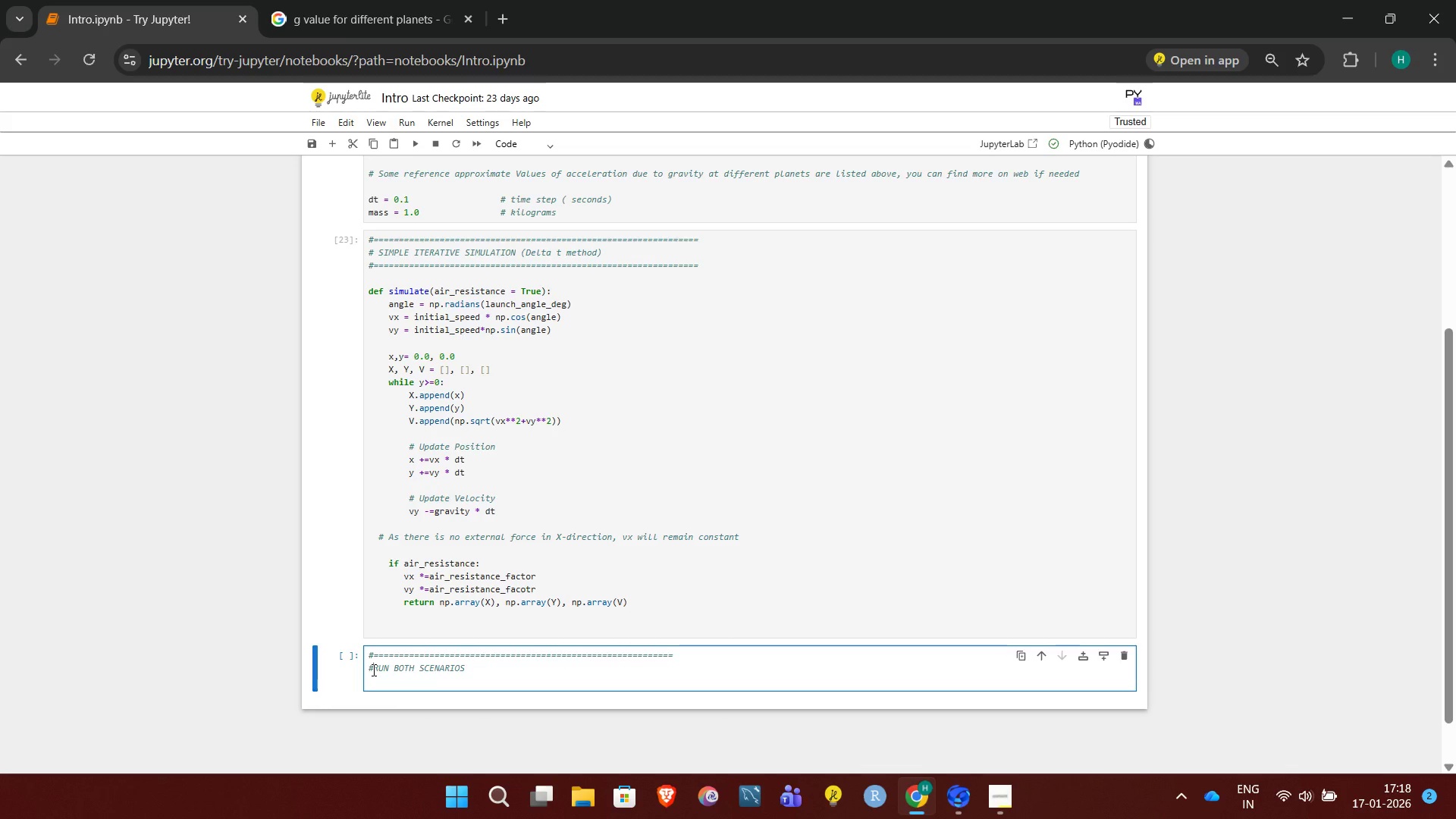 
key(Space)
 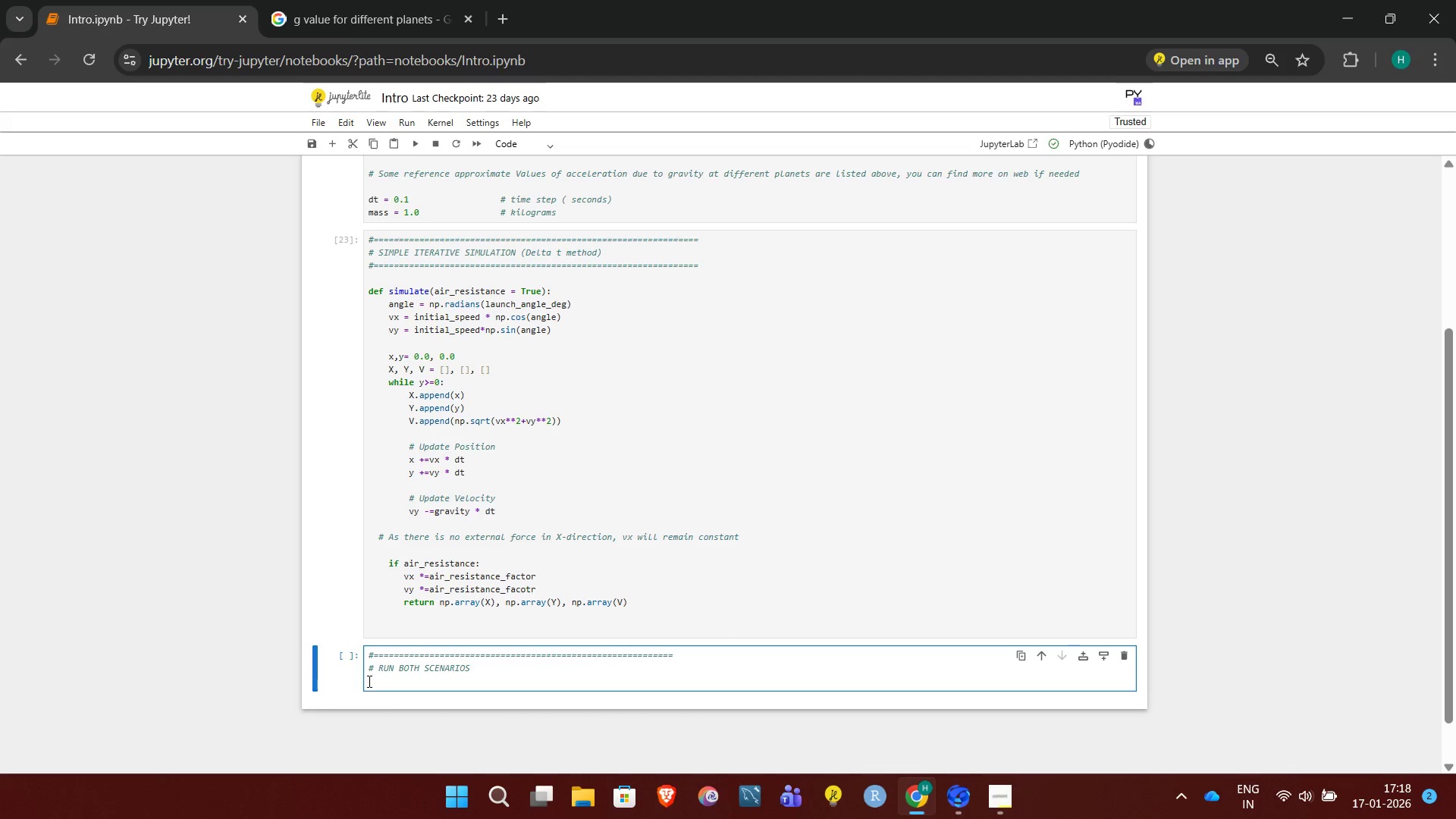 
left_click([368, 681])
 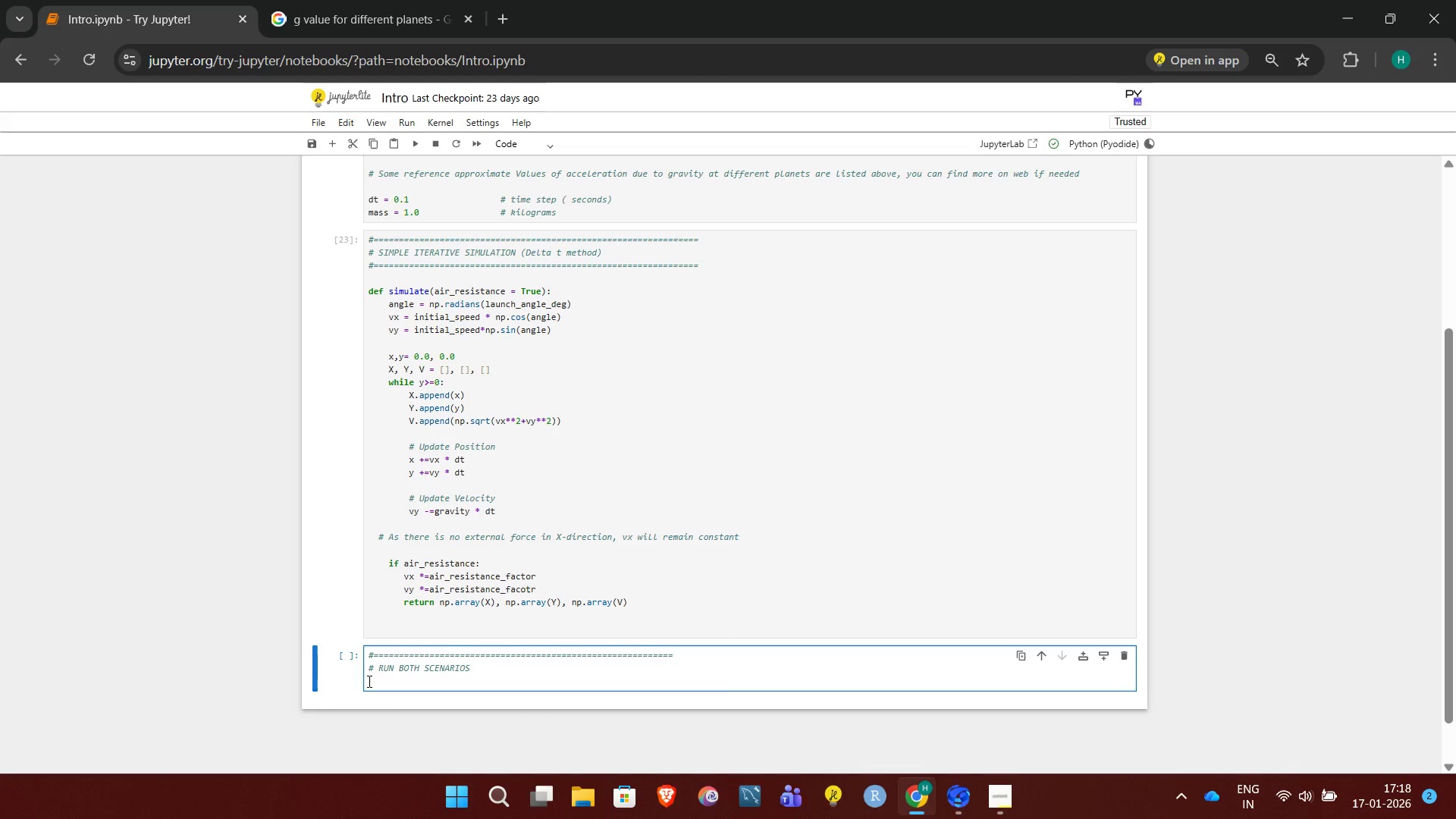 
key(Shift+3)
 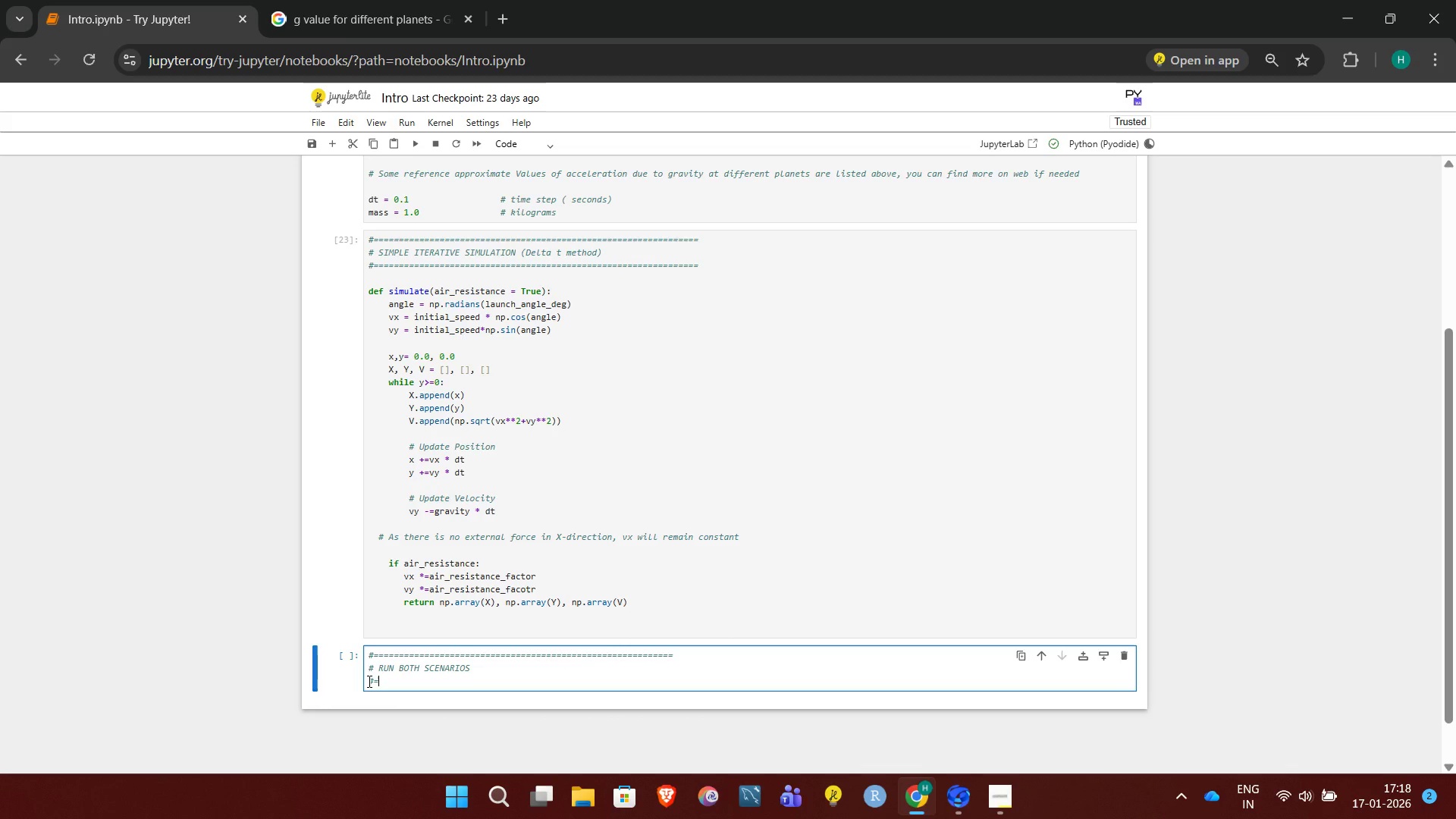 
hold_key(key=Equal, duration=1.5)
 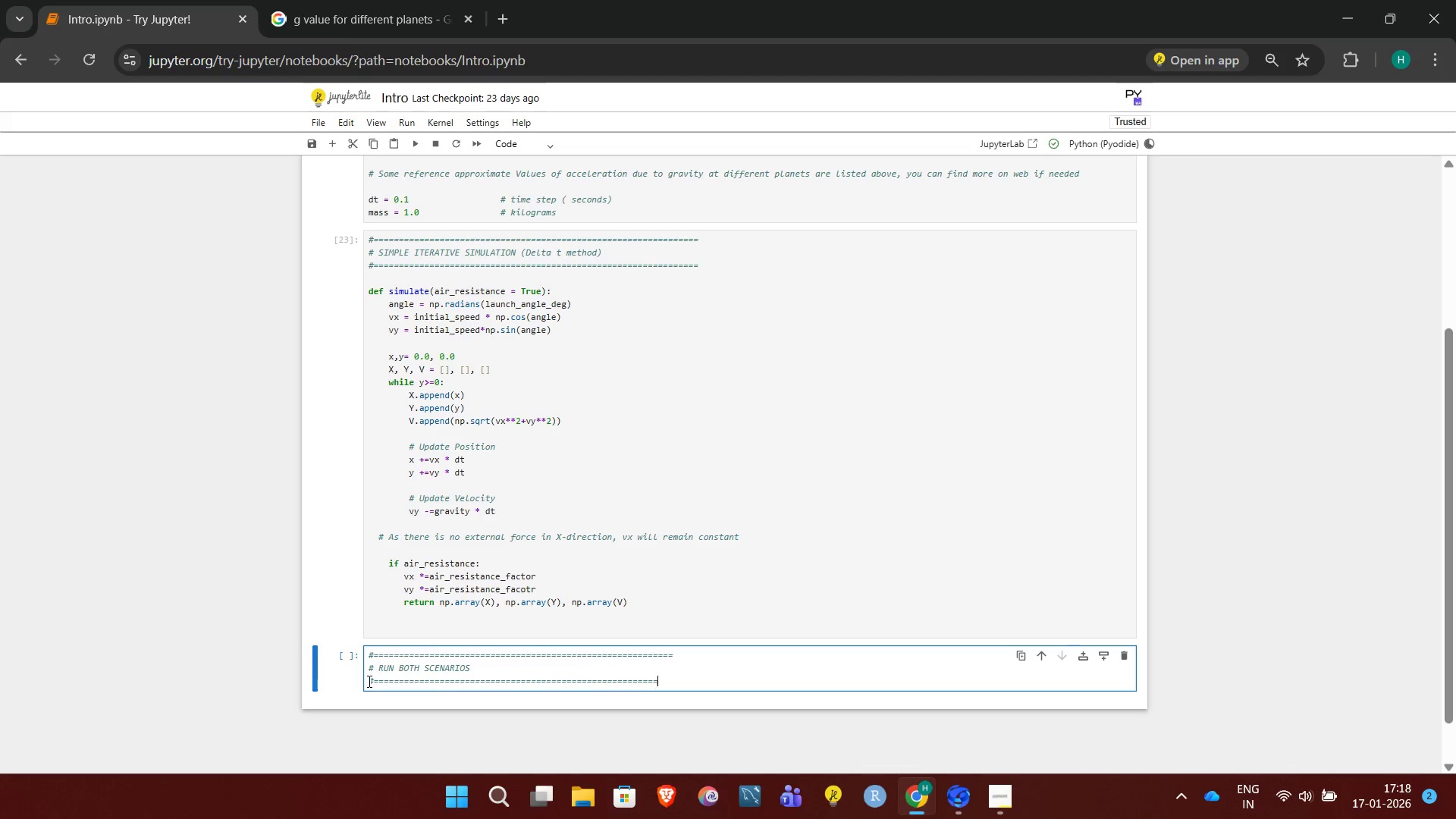 
hold_key(key=Equal, duration=0.62)
 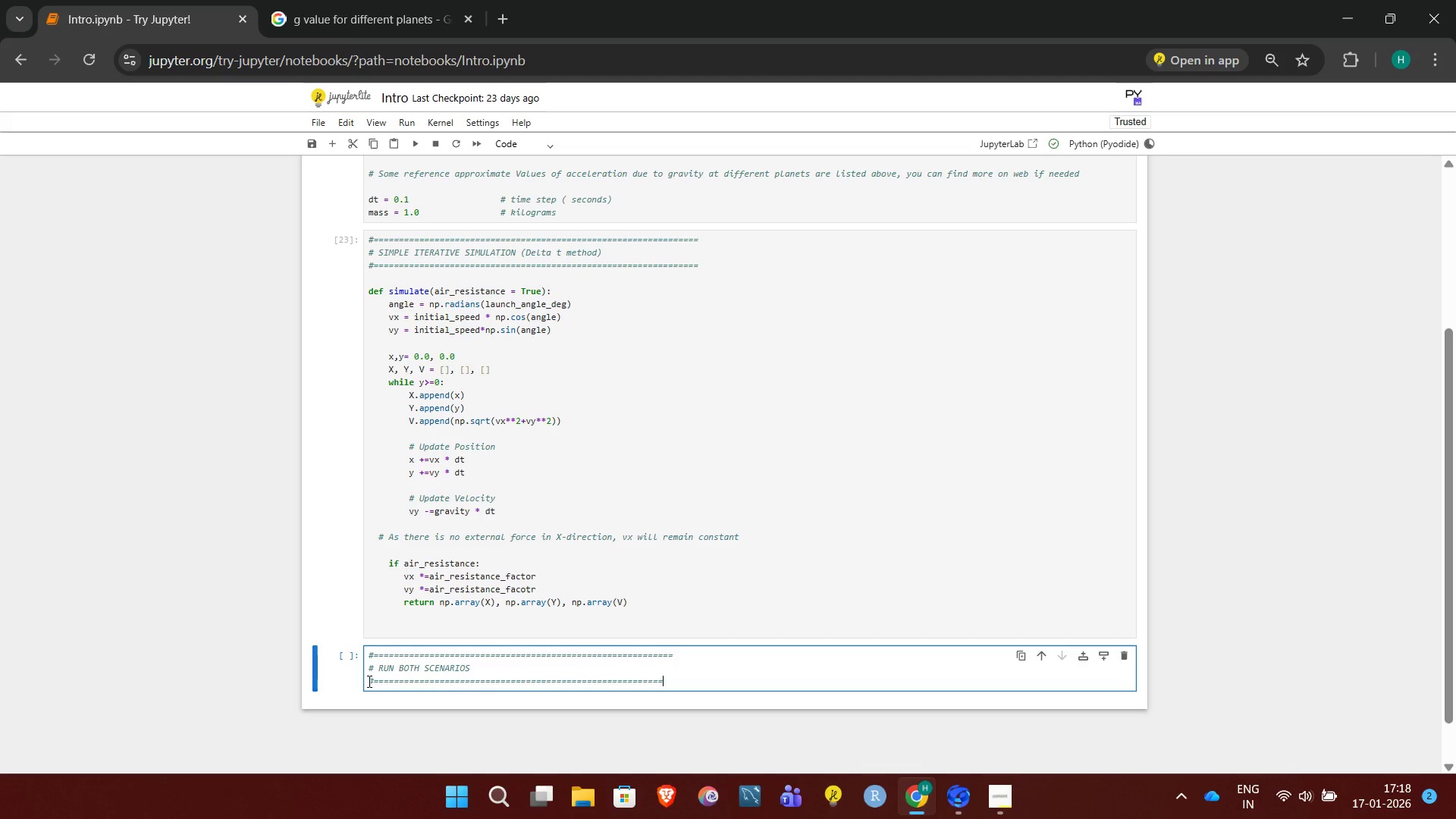 
key(Equal)
 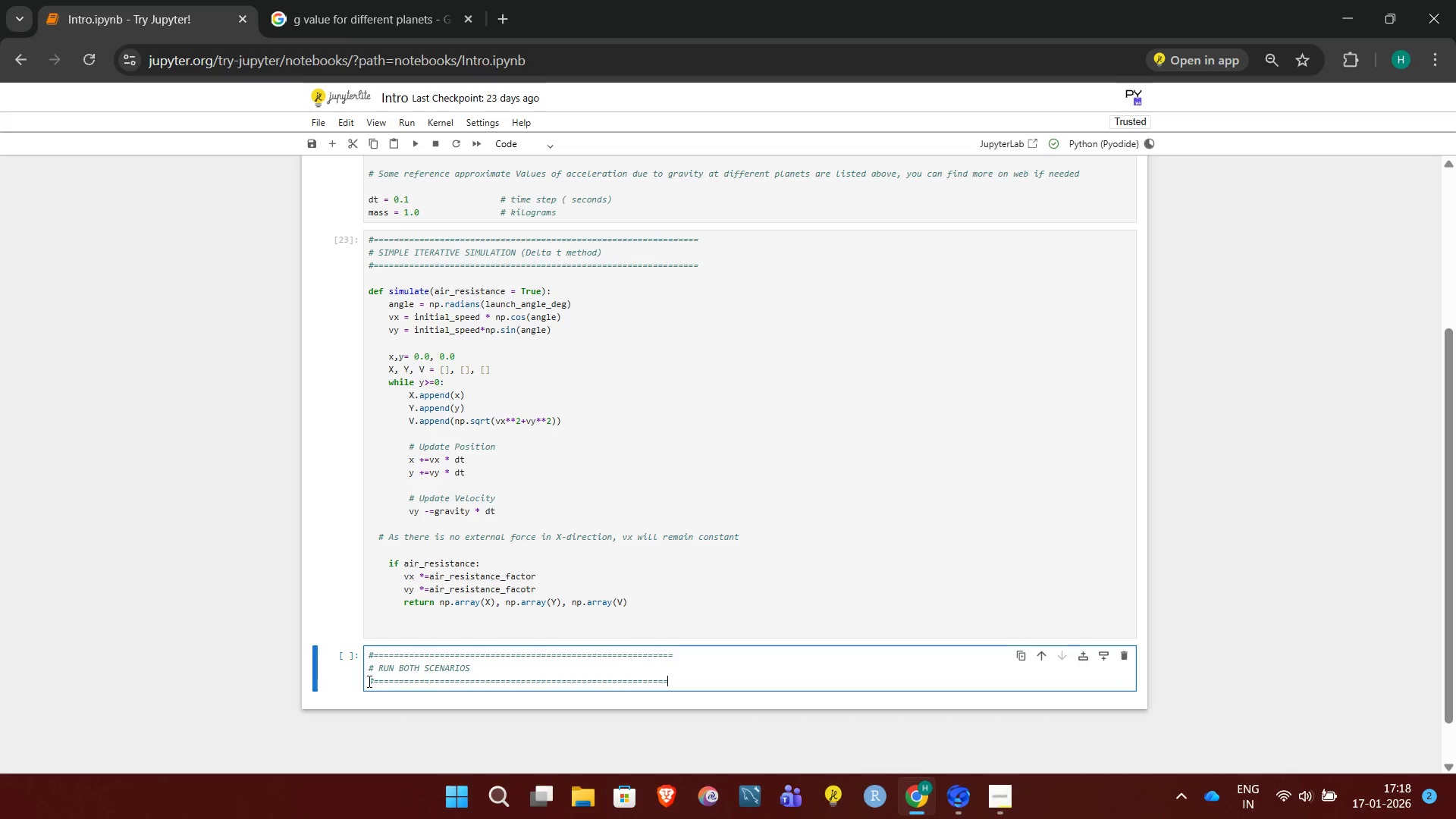 
key(Equal)
 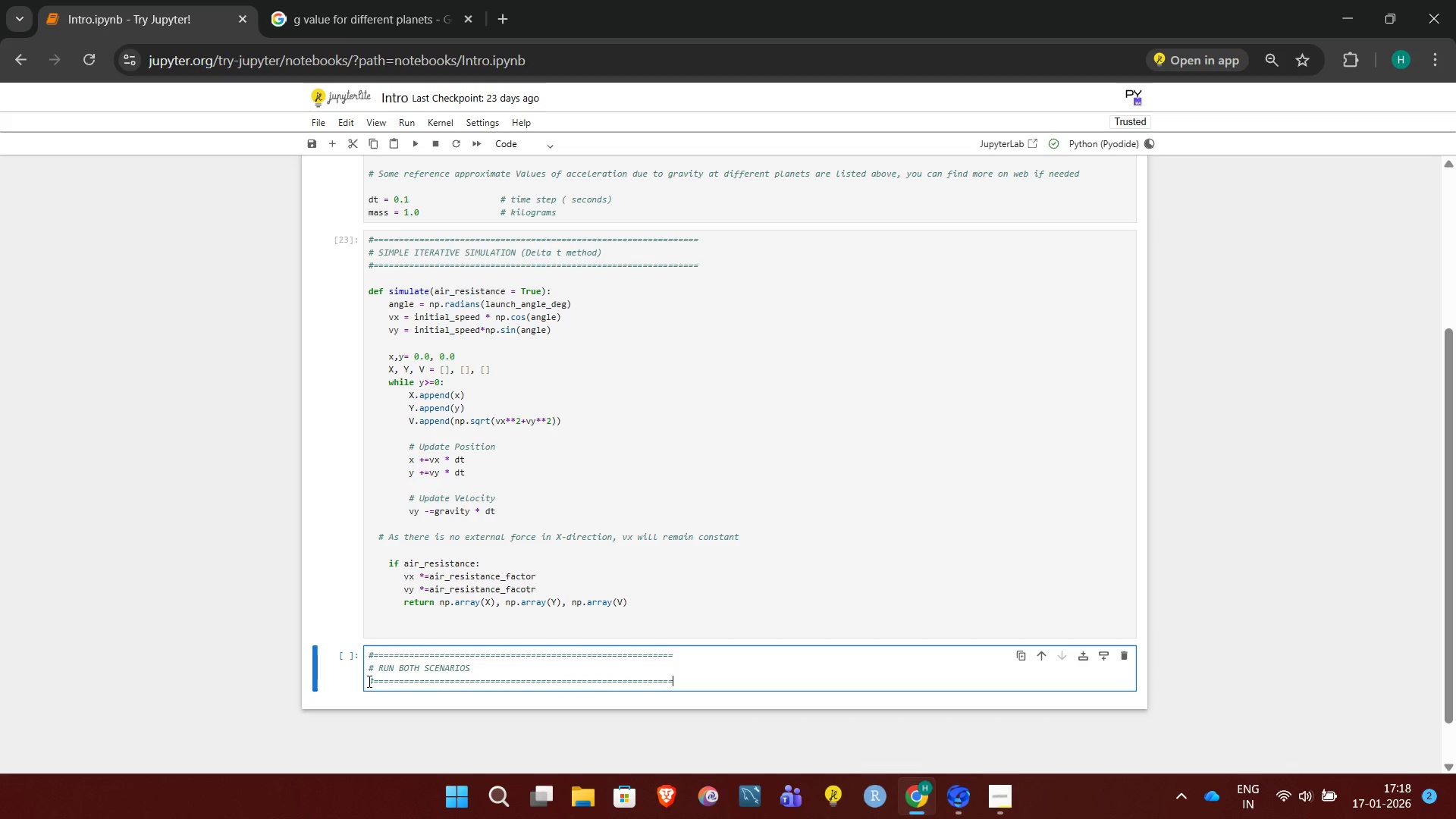 
key(Equal)
 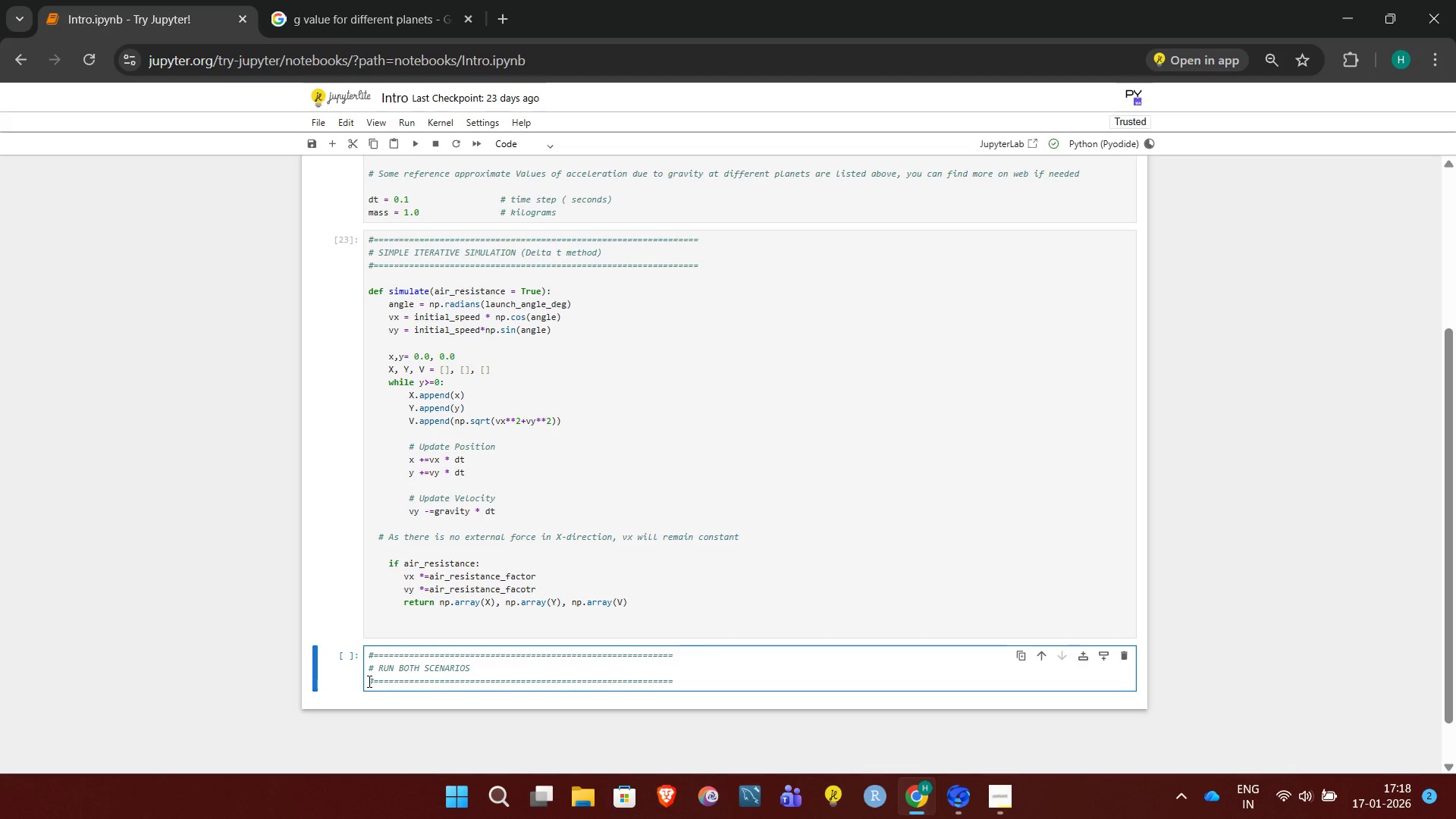 
key(Enter)
 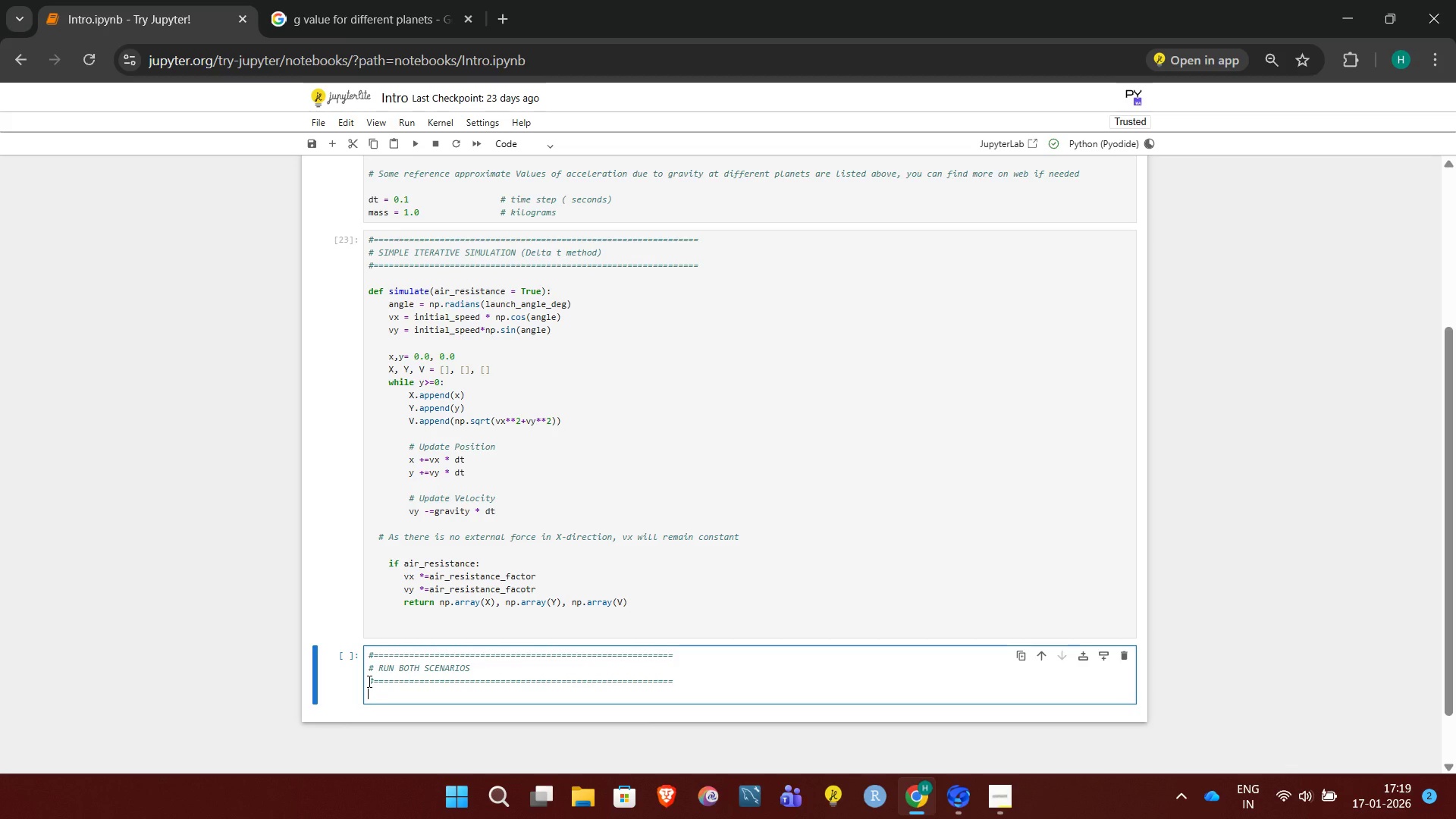 
wait(11.16)
 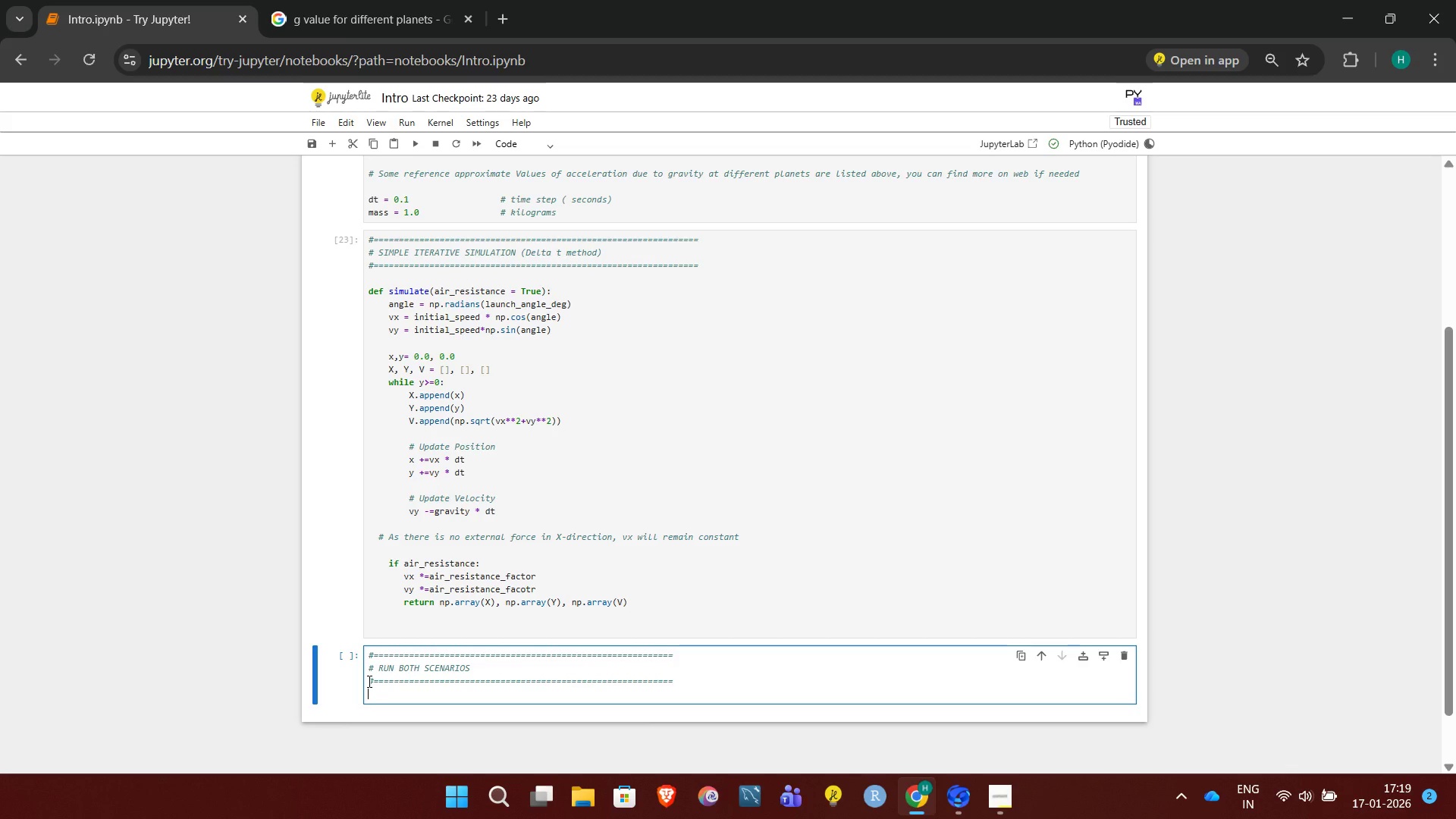 
left_click([1004, 793])